 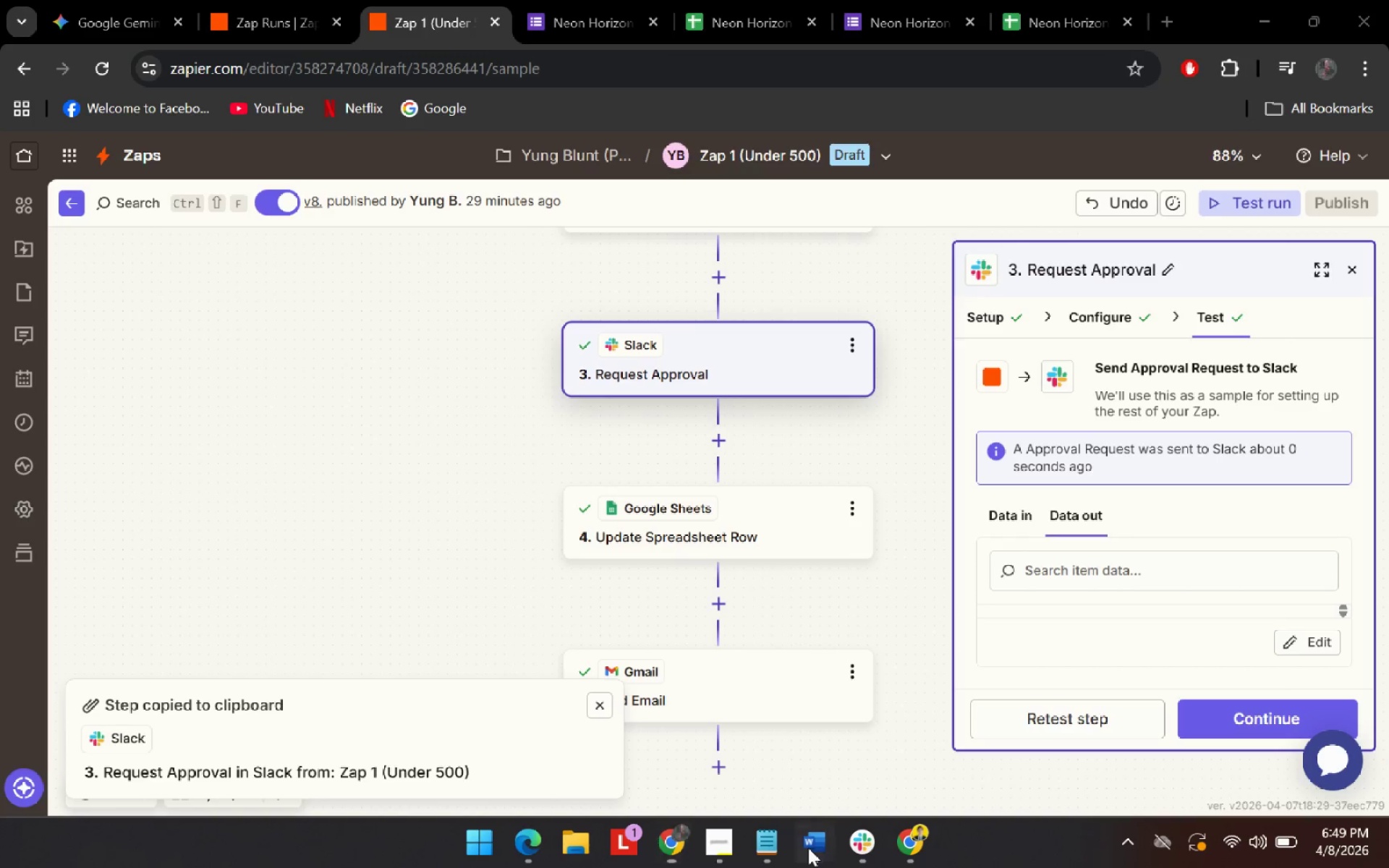 
key(Alt+AltLeft)
 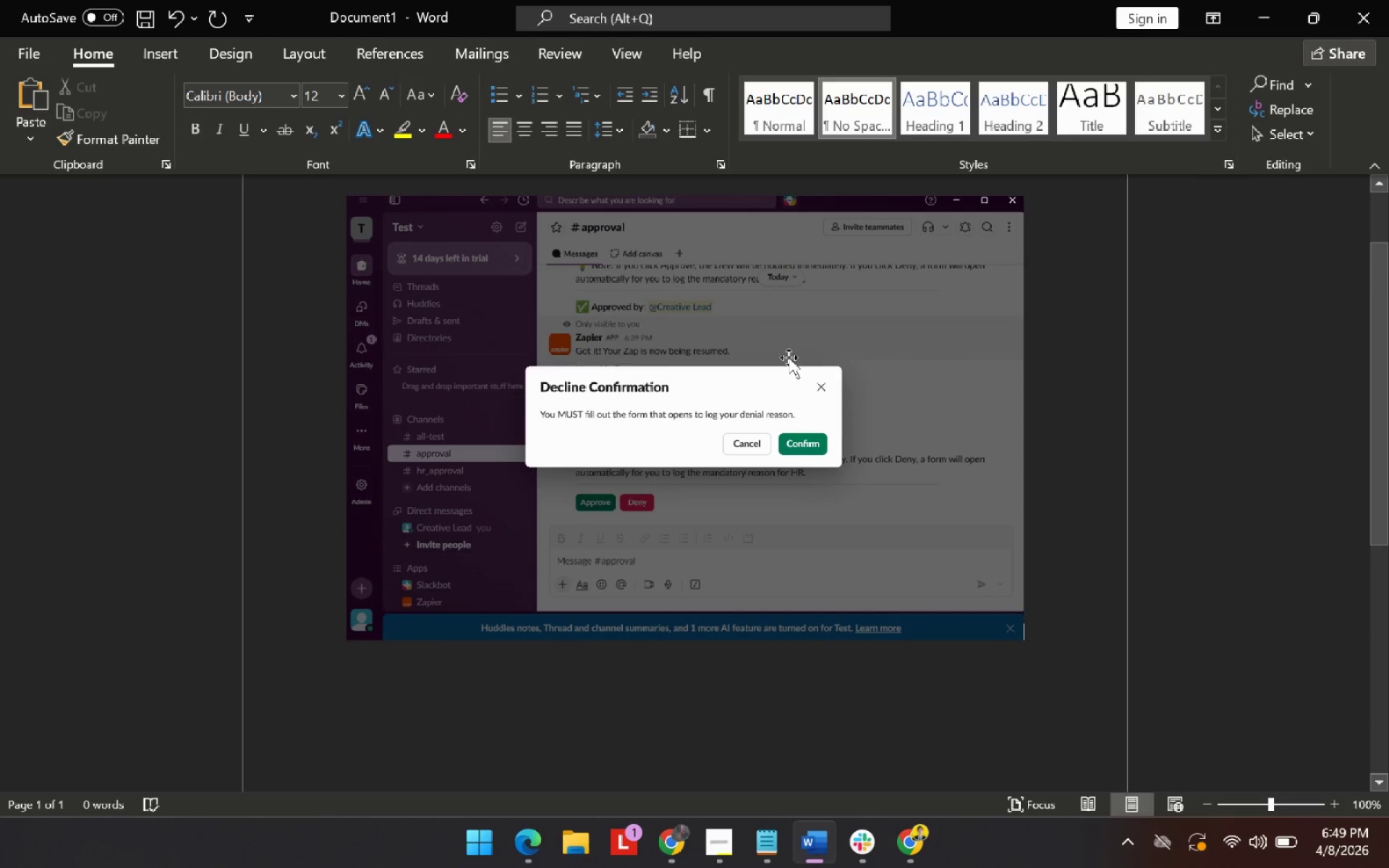 
key(Alt+Tab)
 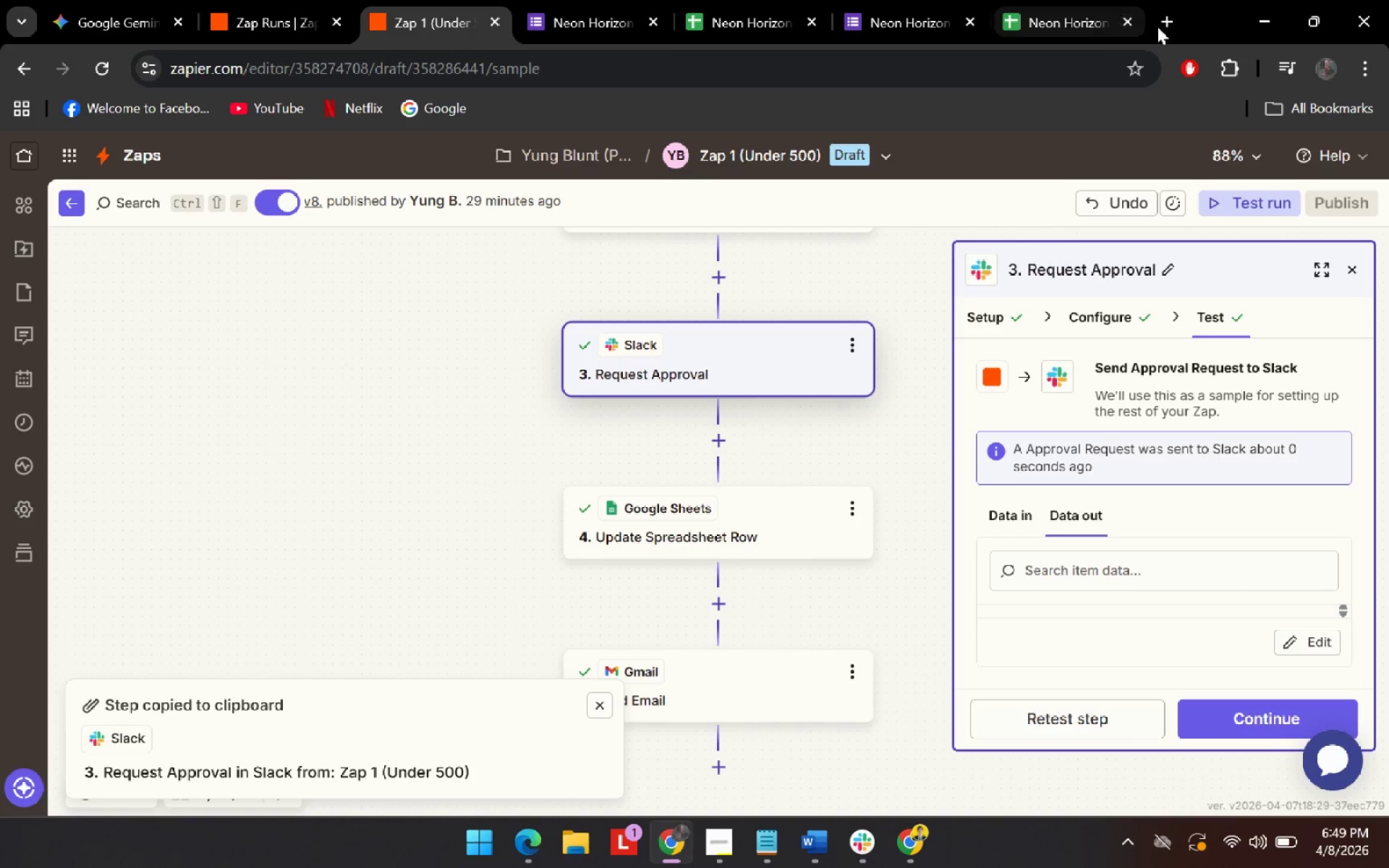 
left_click([1168, 26])
 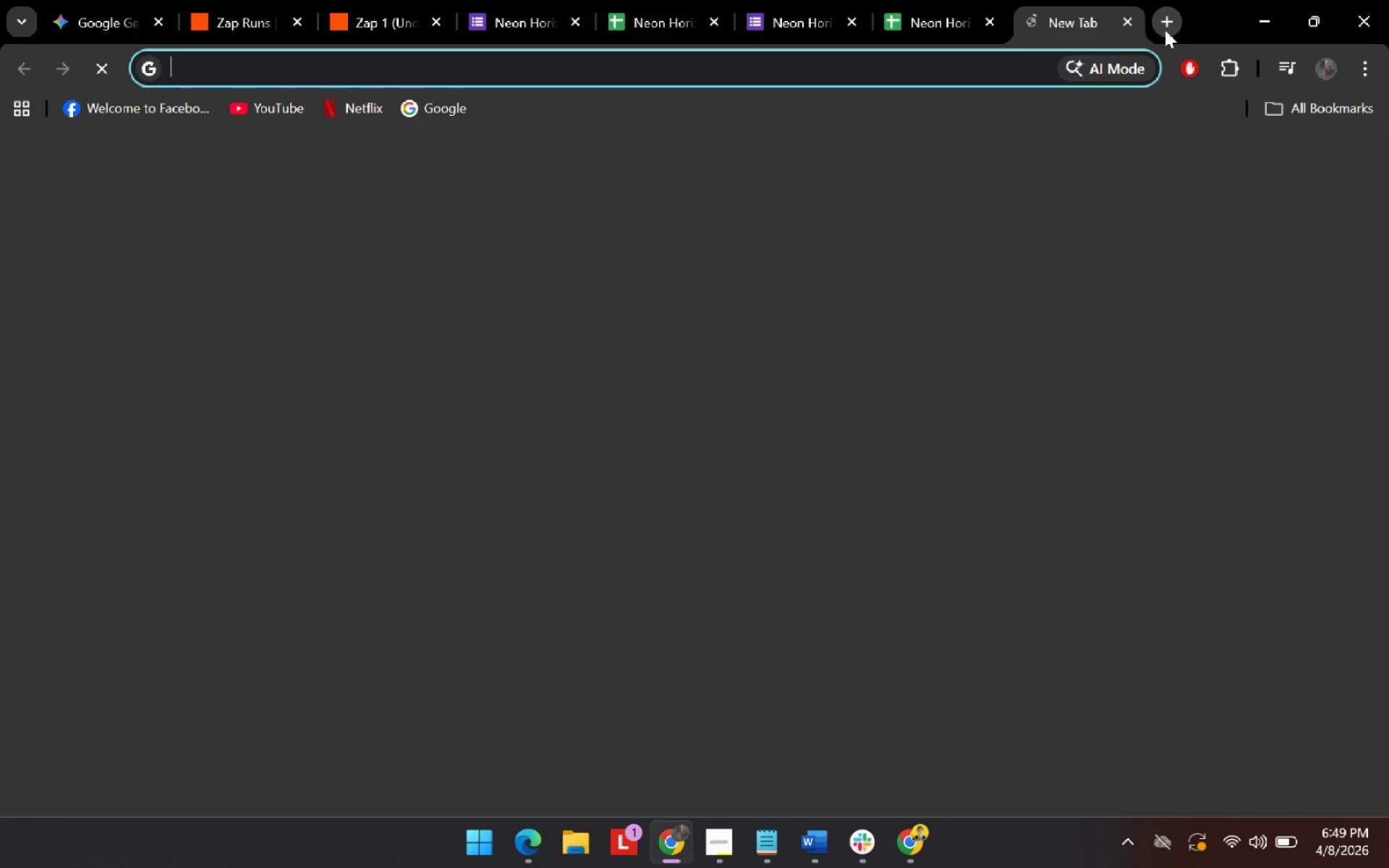 
type(sbe[Insert][Insert])
key(Backspace)
key(Backspace)
type(heets)
 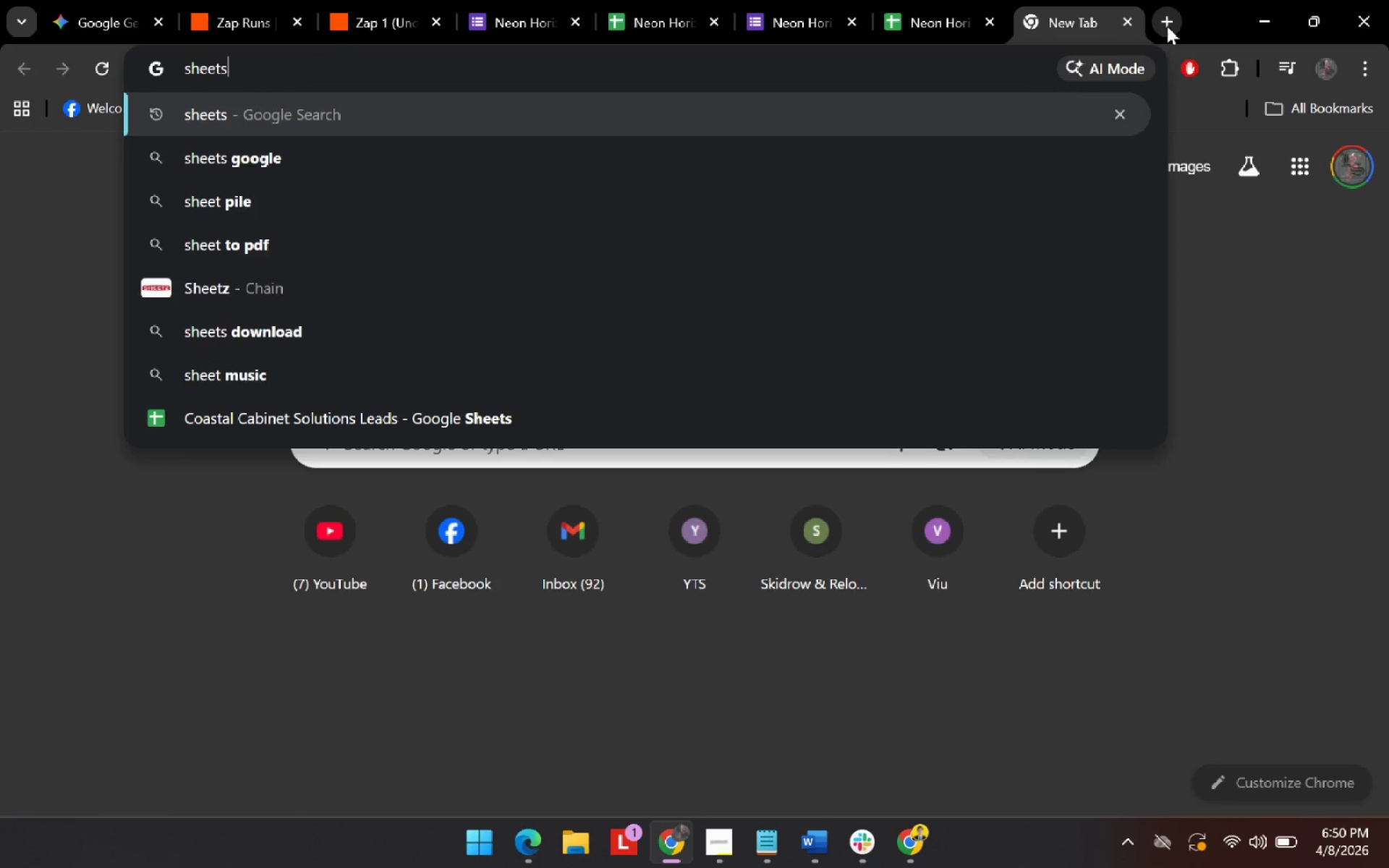 
key(Enter)
 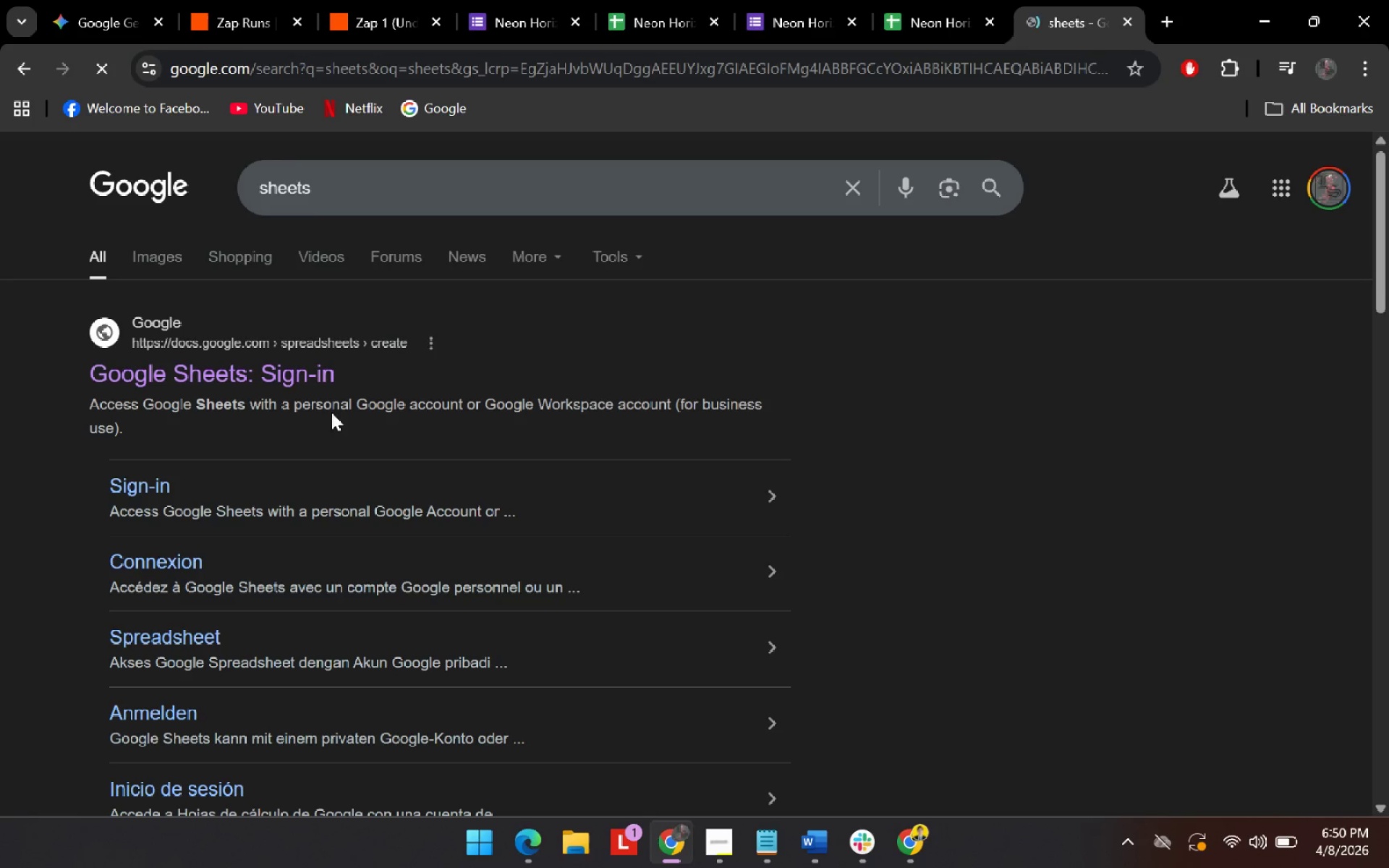 
left_click([247, 370])
 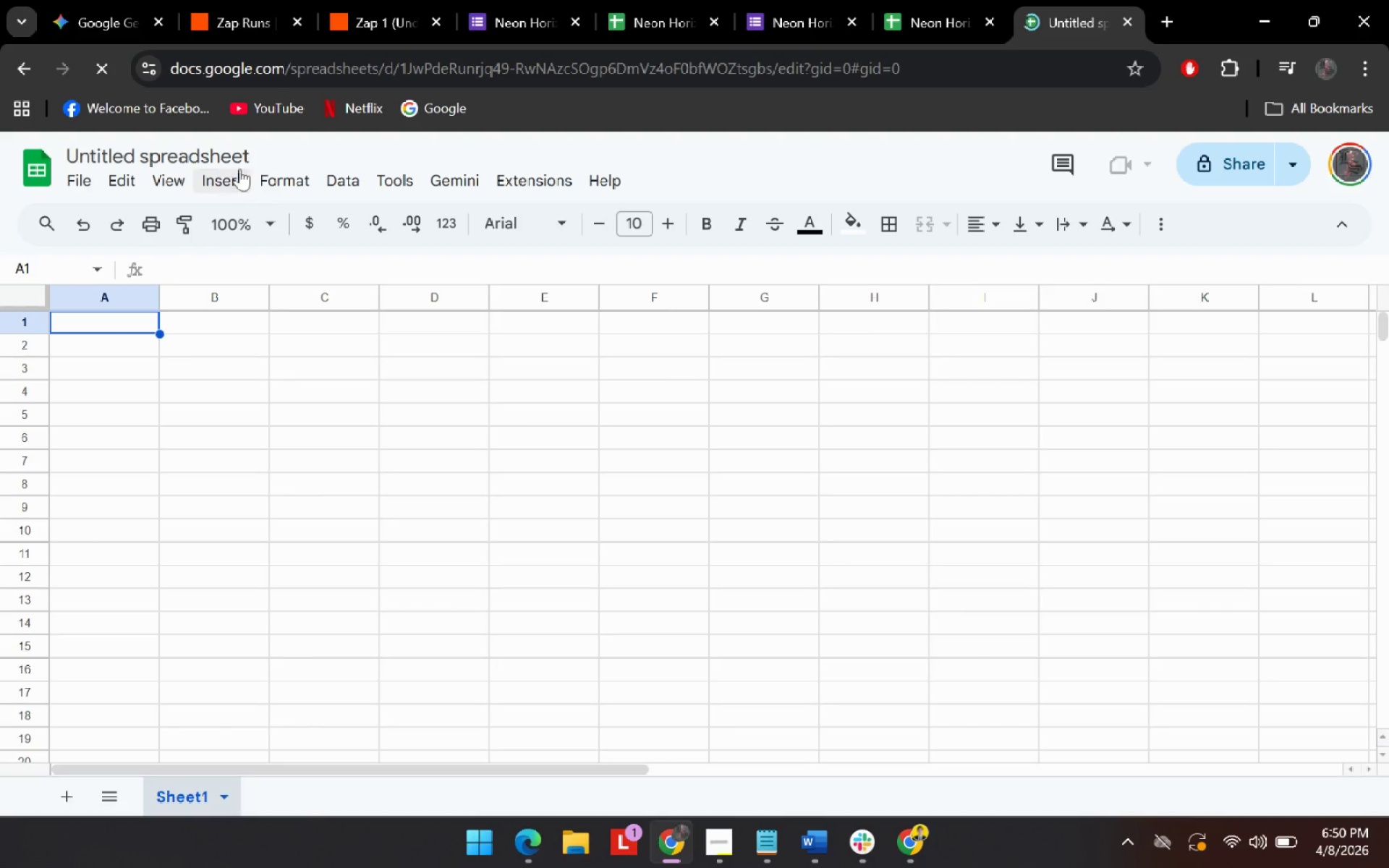 
left_click([1065, 55])
 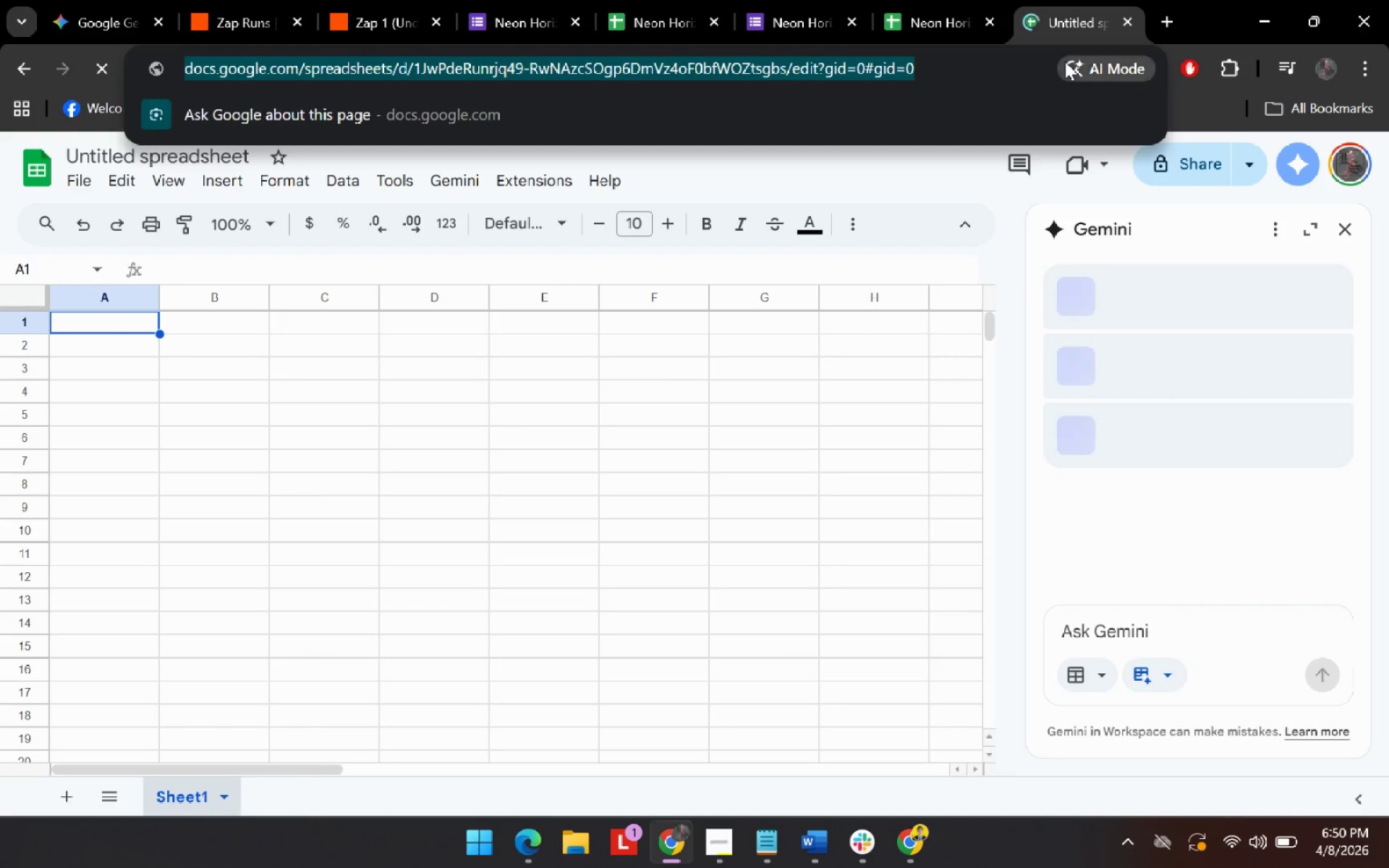 
type(docs)
 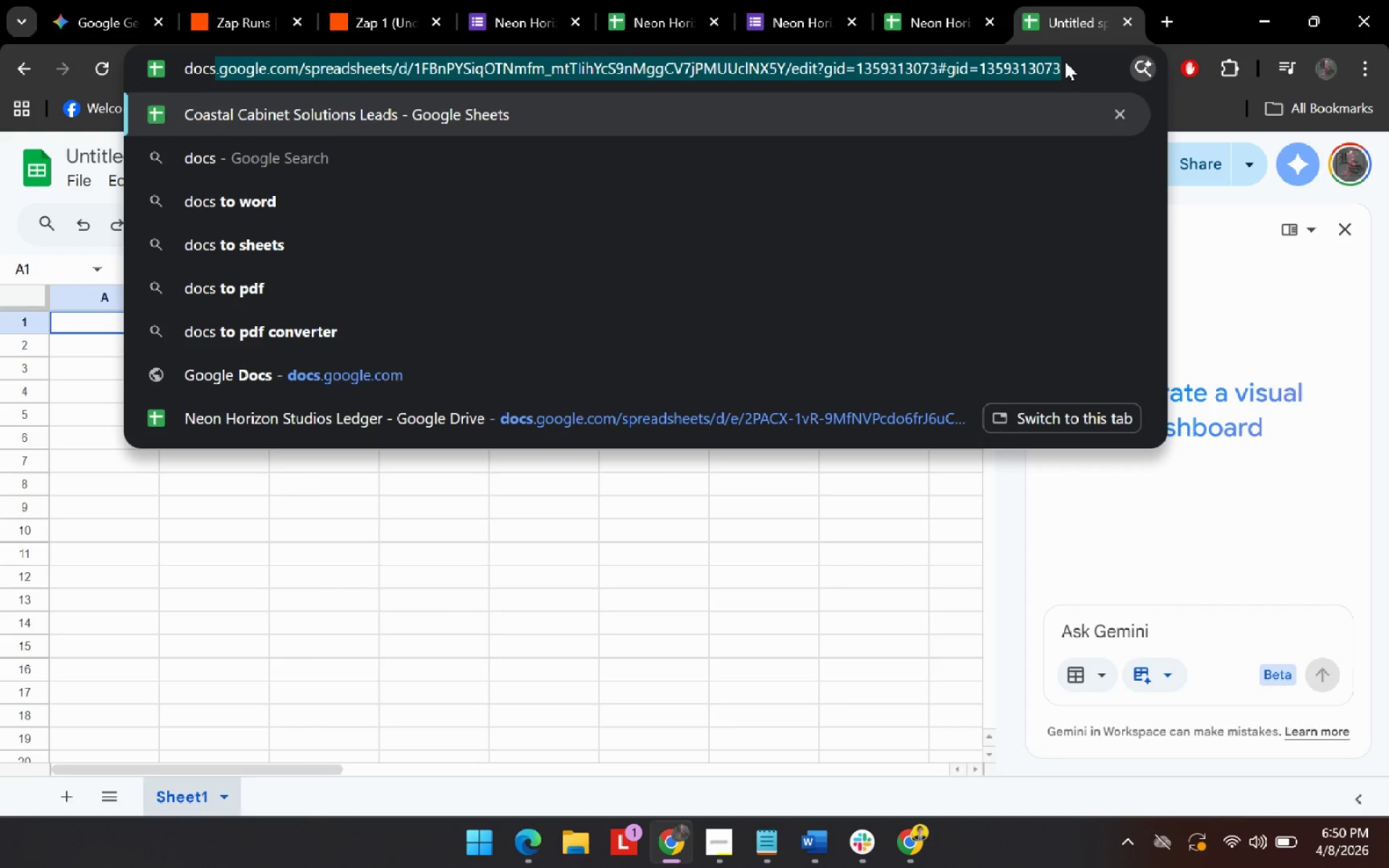 
key(ArrowDown)
 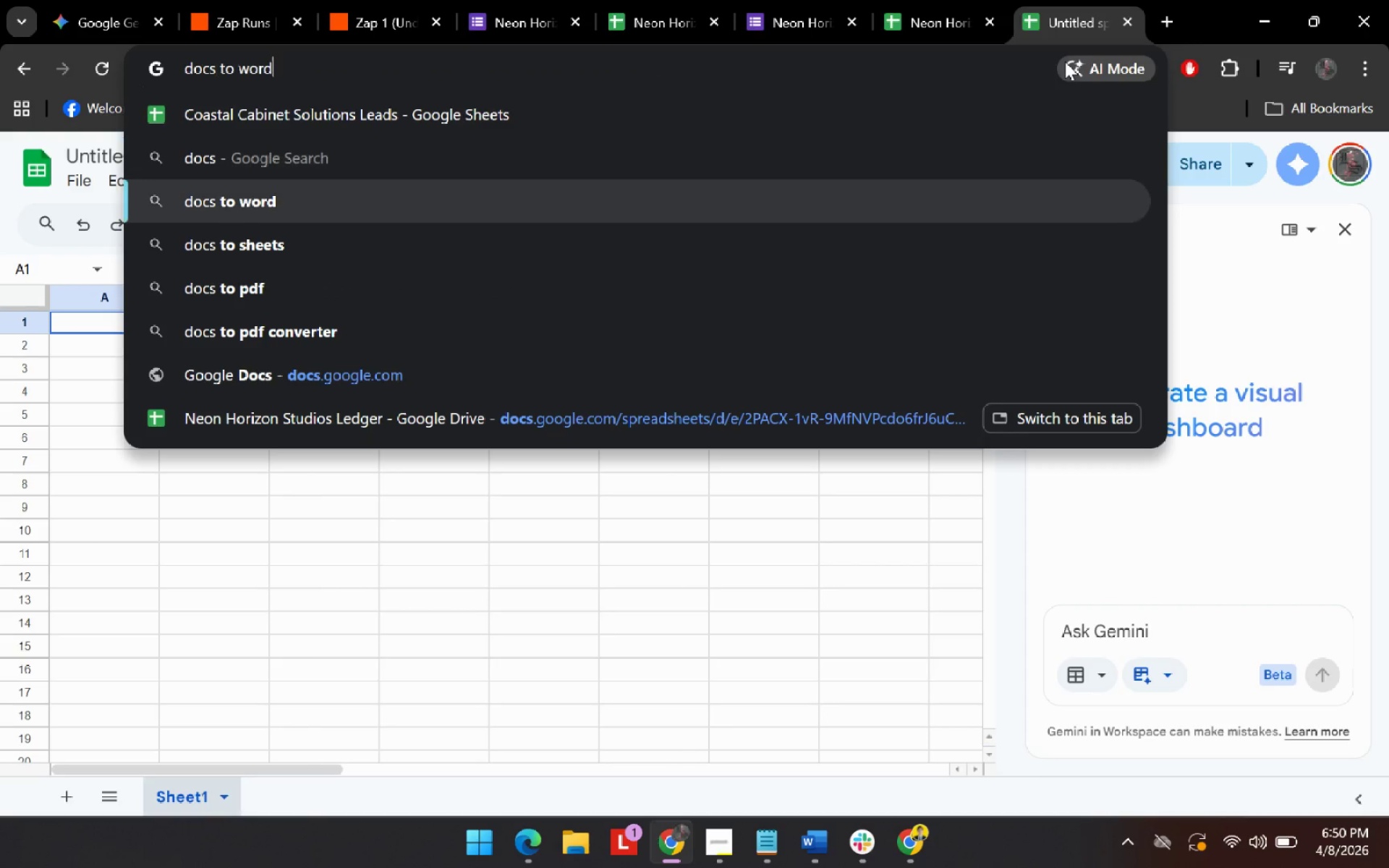 
key(ArrowDown)
 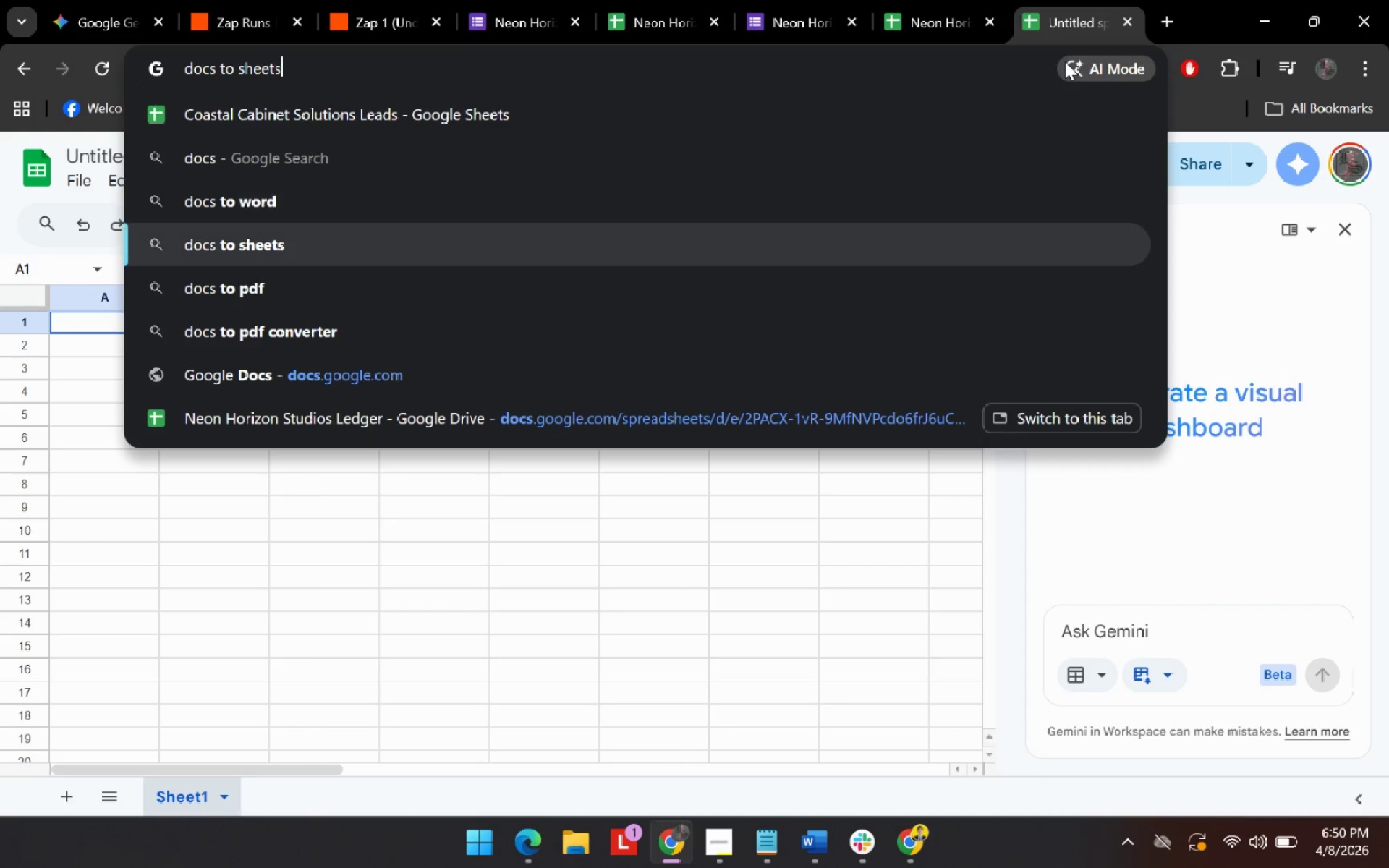 
key(ArrowDown)
 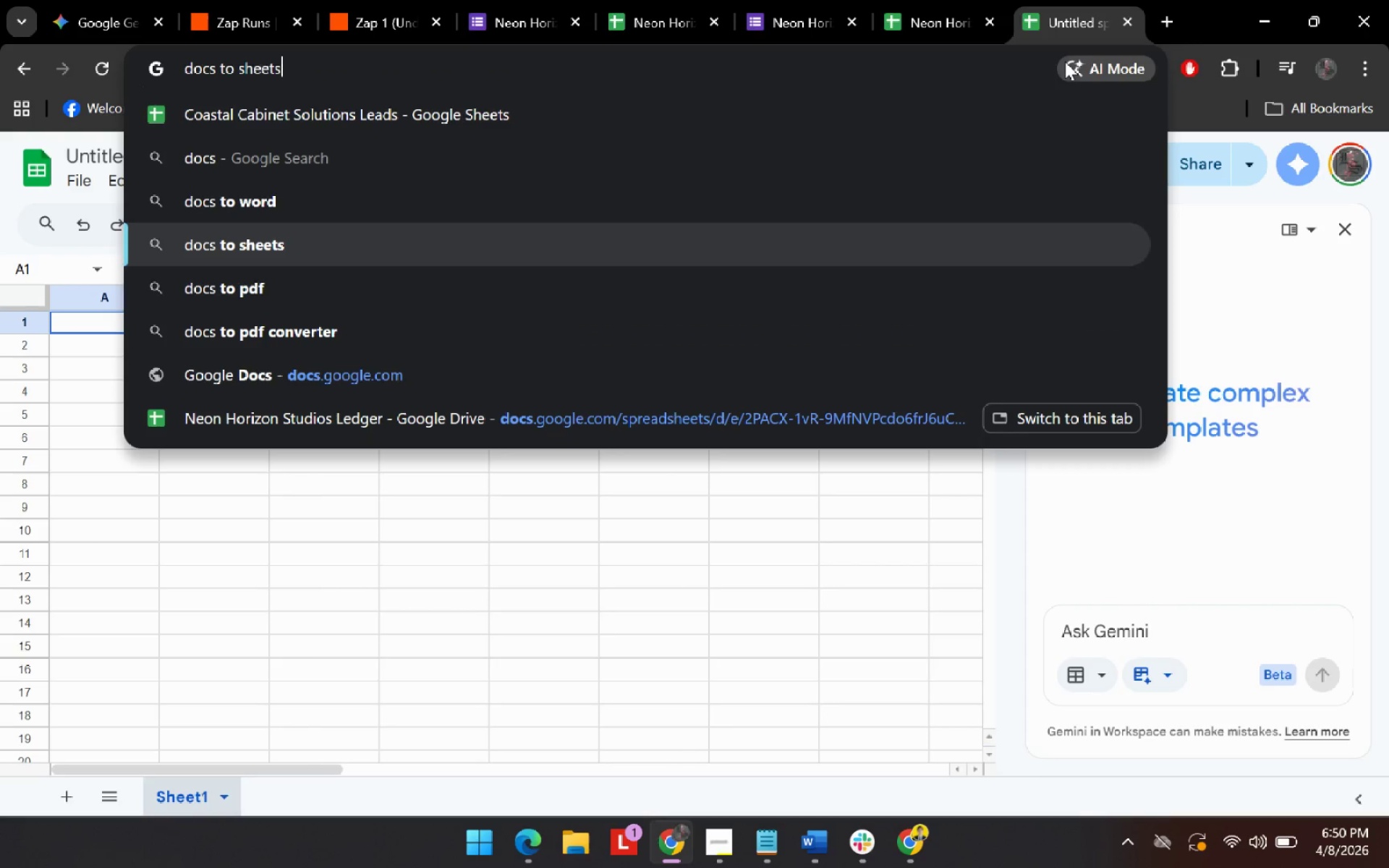 
key(ArrowDown)
 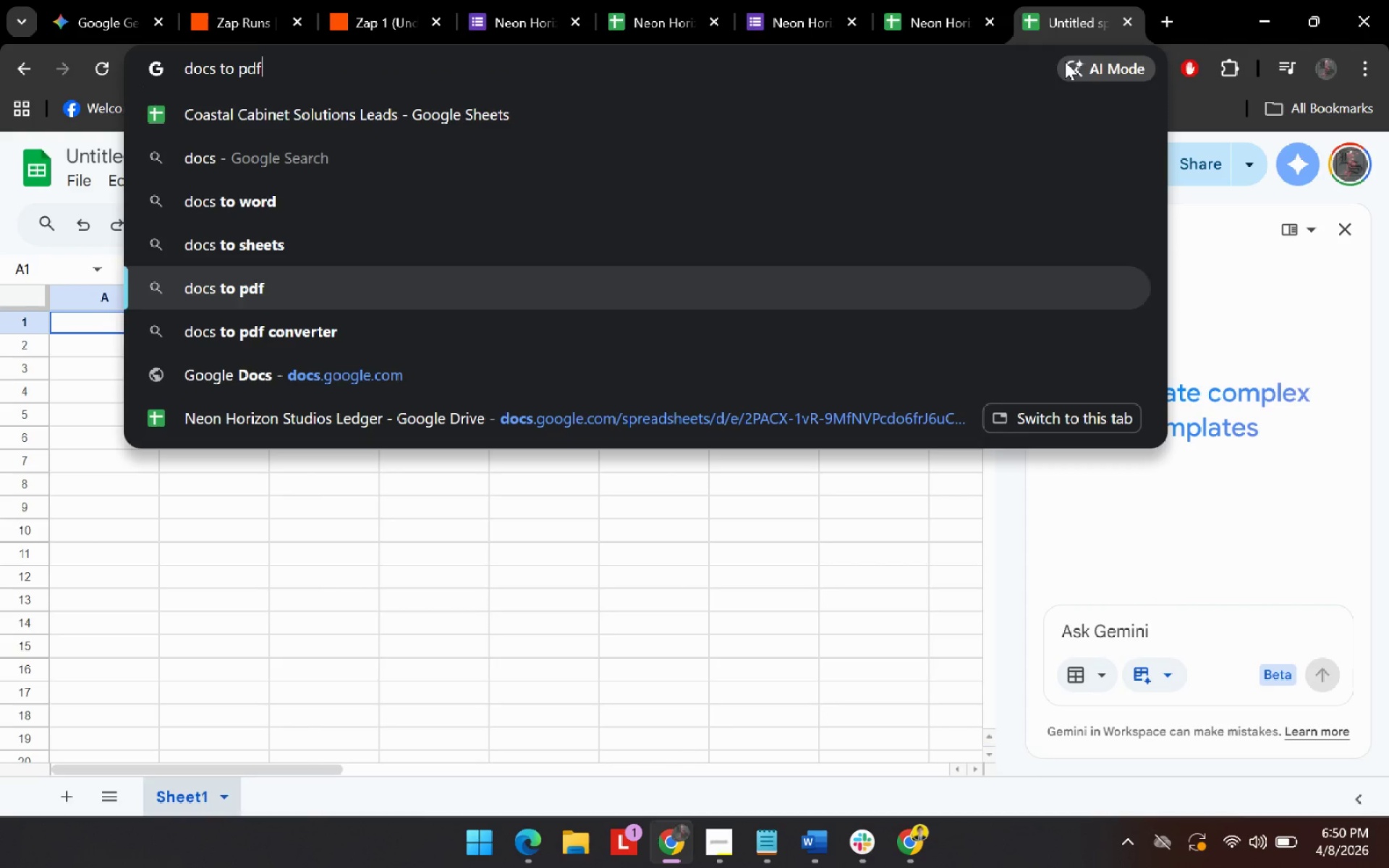 
key(ArrowDown)
 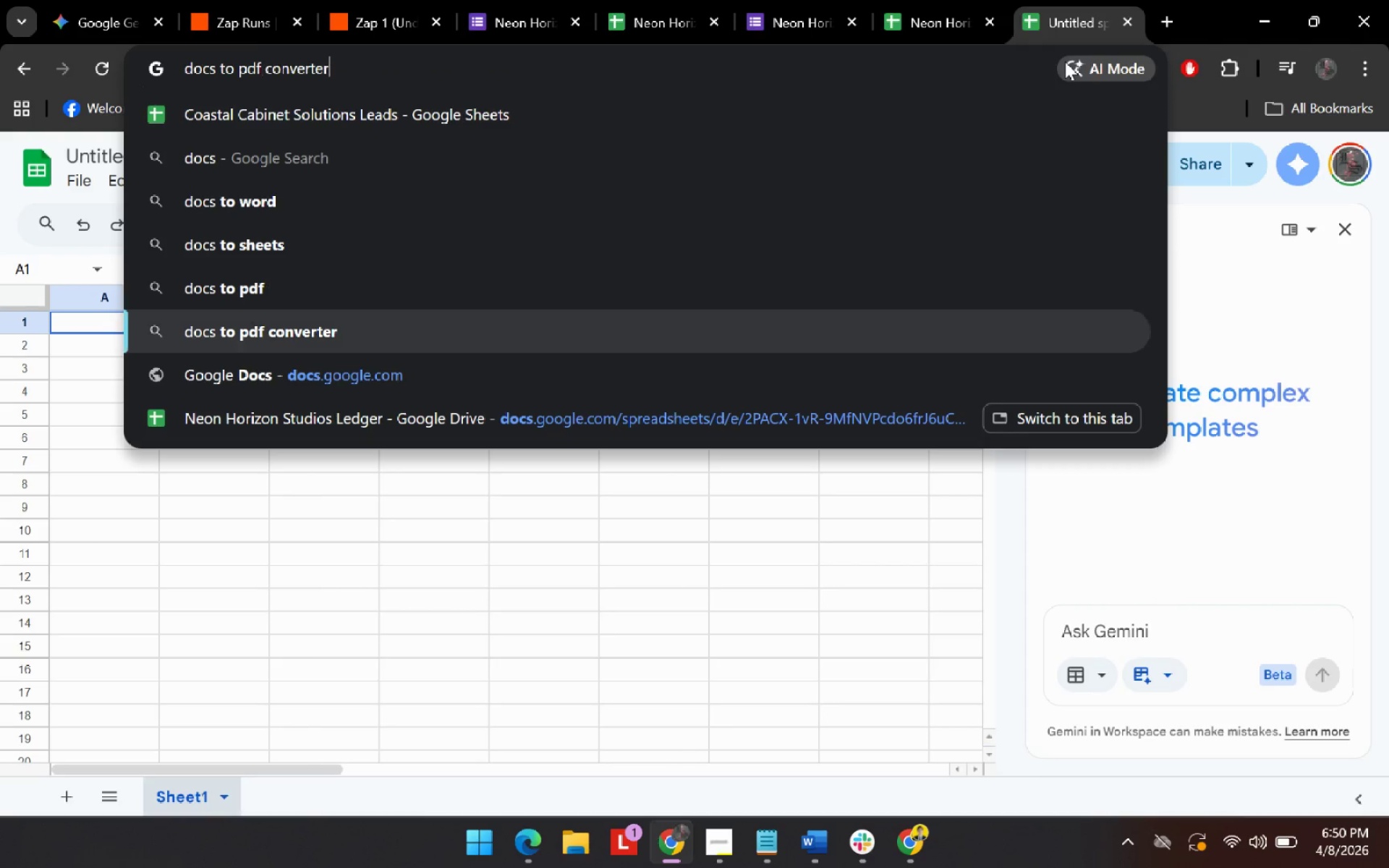 
key(ArrowDown)
 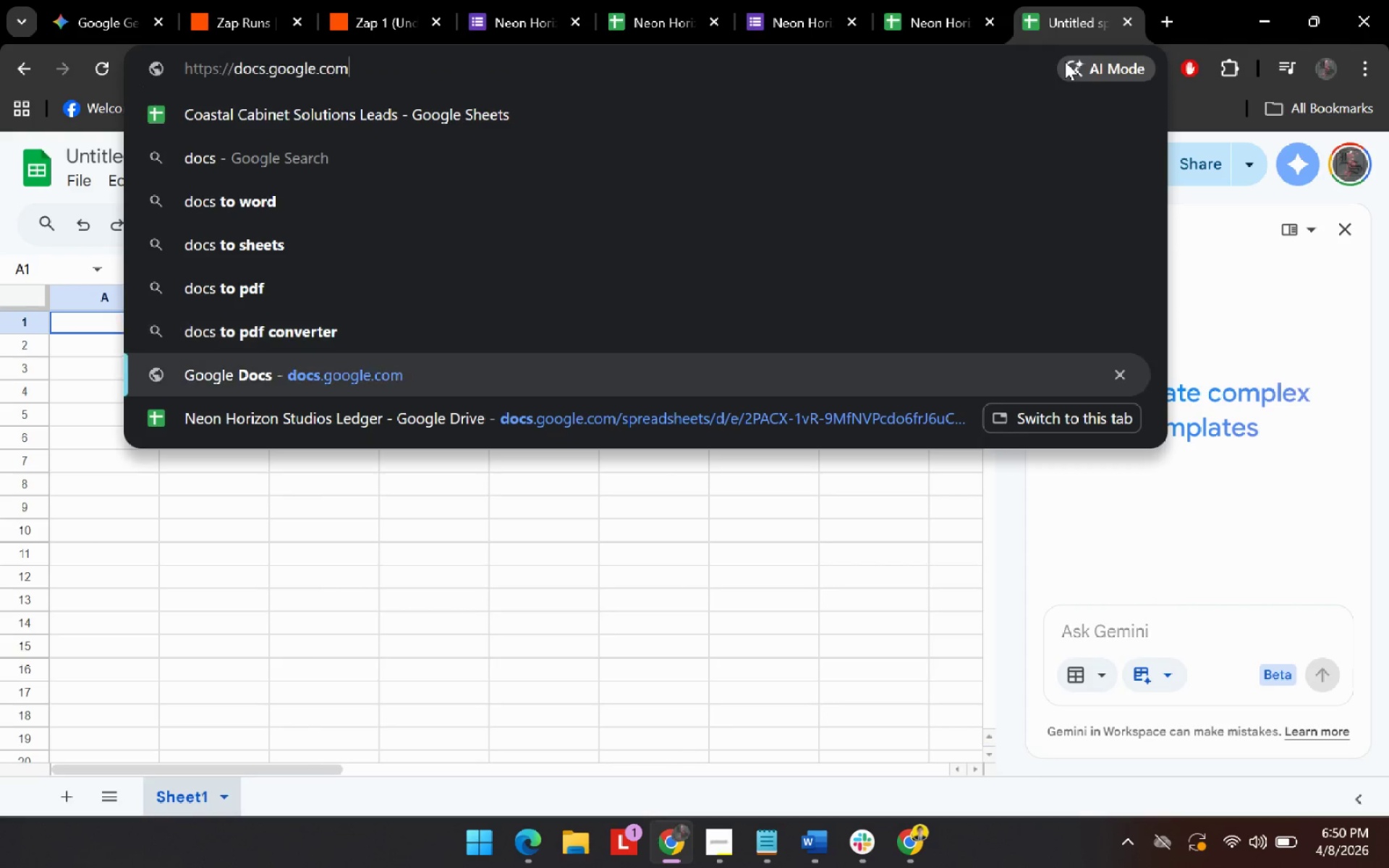 
key(Enter)
 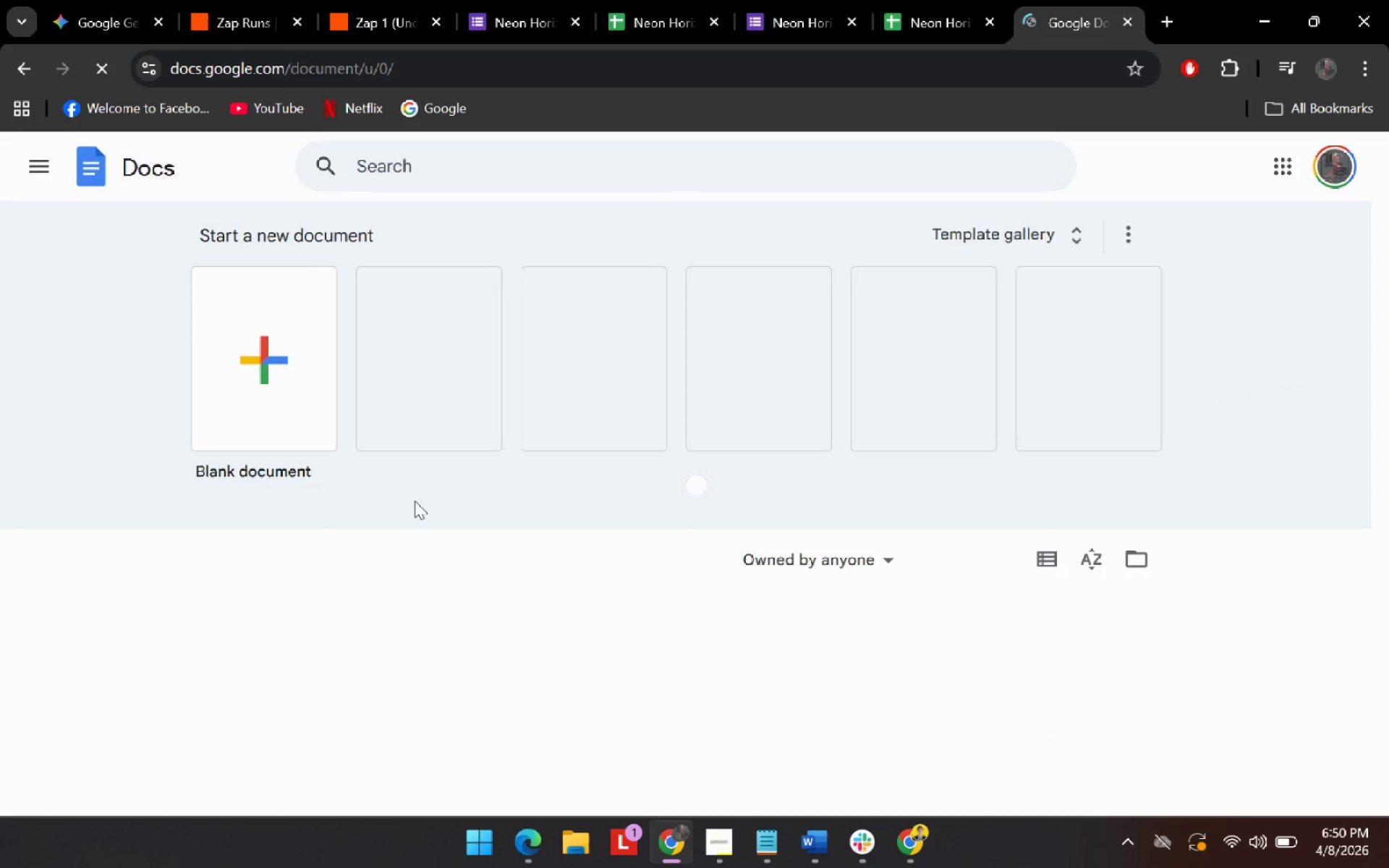 
left_click([260, 327])
 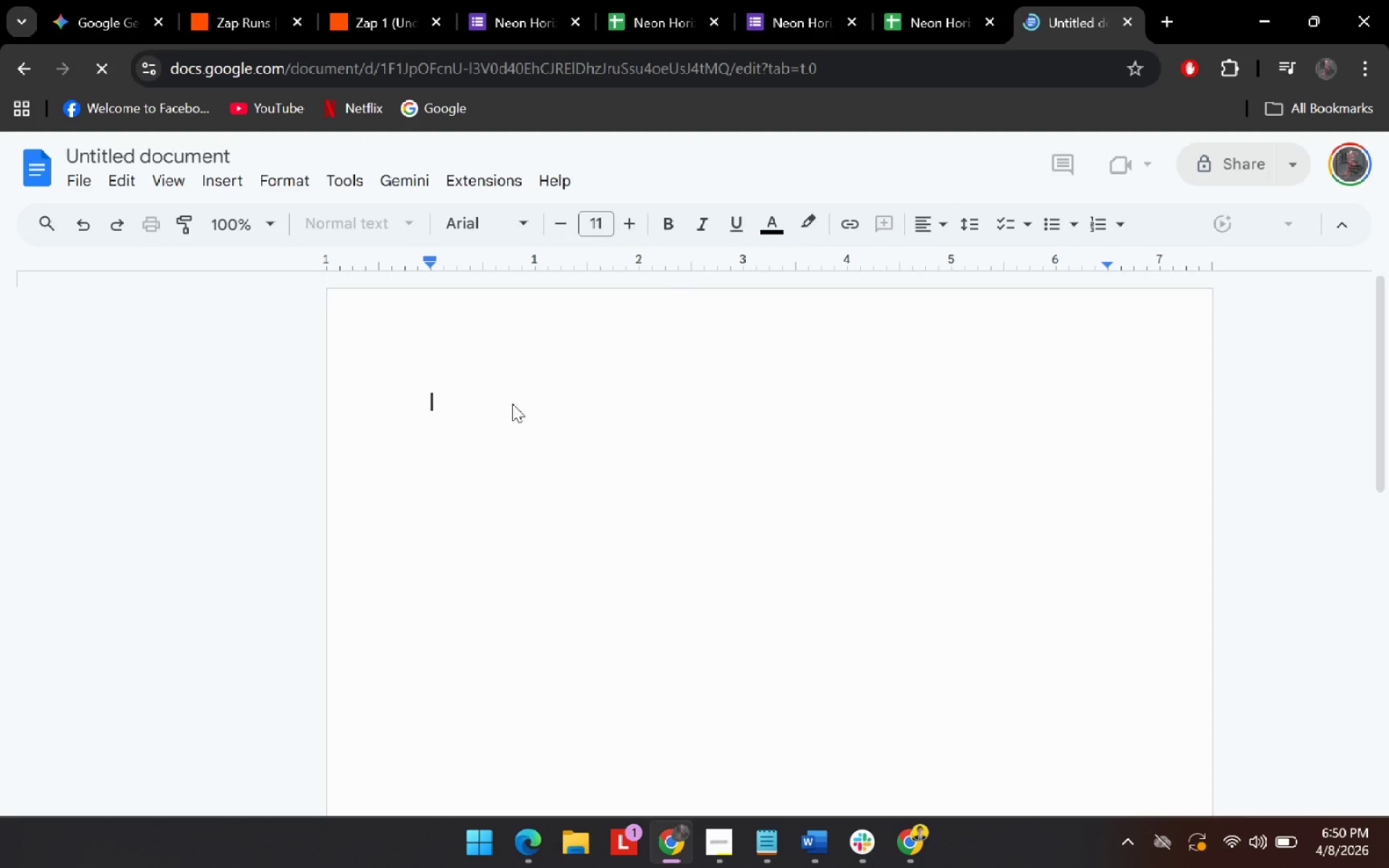 
type(Z)
key(Backspace)
type(Zapier )
 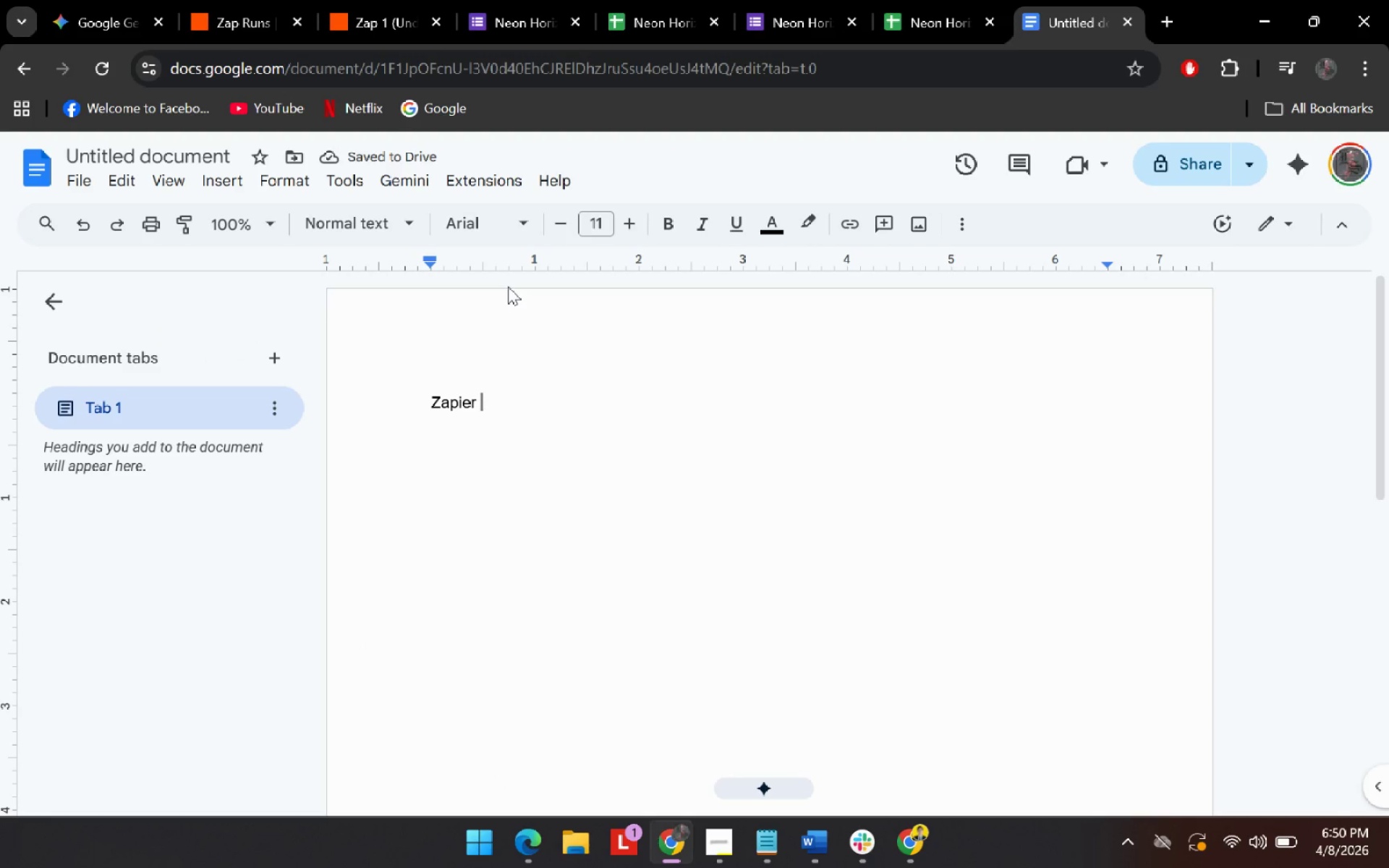 
type(ConfiguraTION)
key(Backspace)
key(Backspace)
key(Backspace)
key(Backspace)
type(tion)
 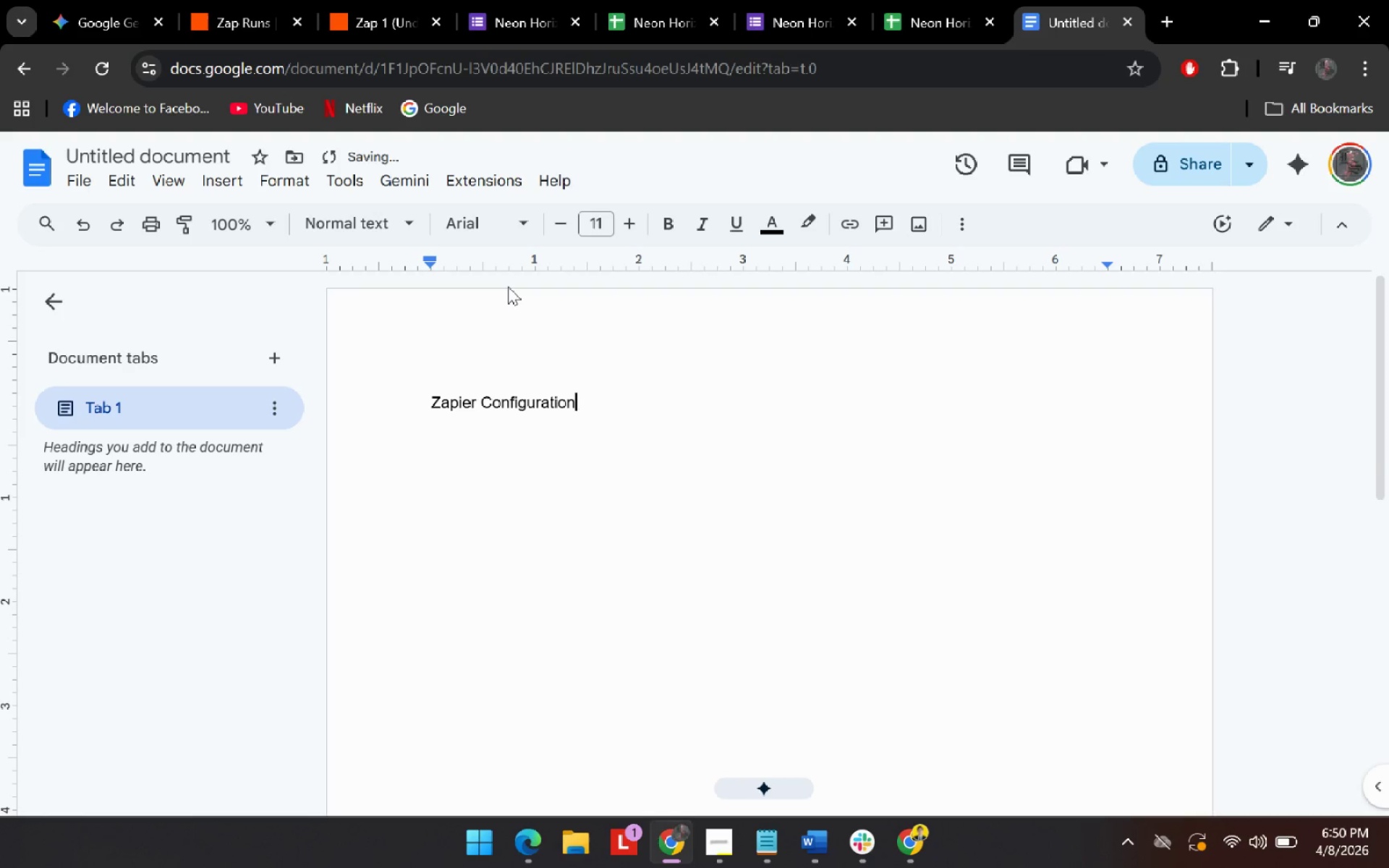 
key(Enter)
 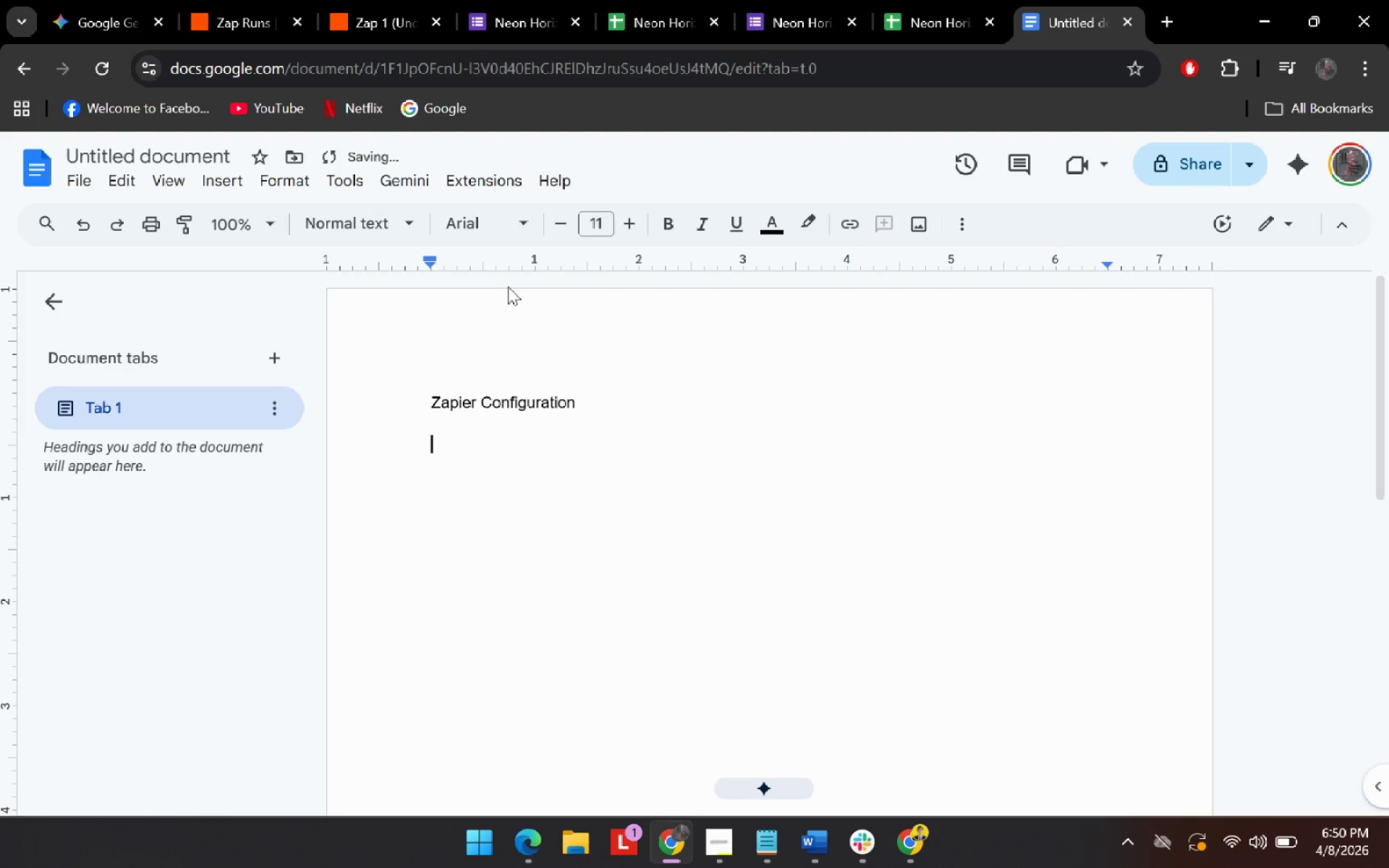 
key(Enter)
 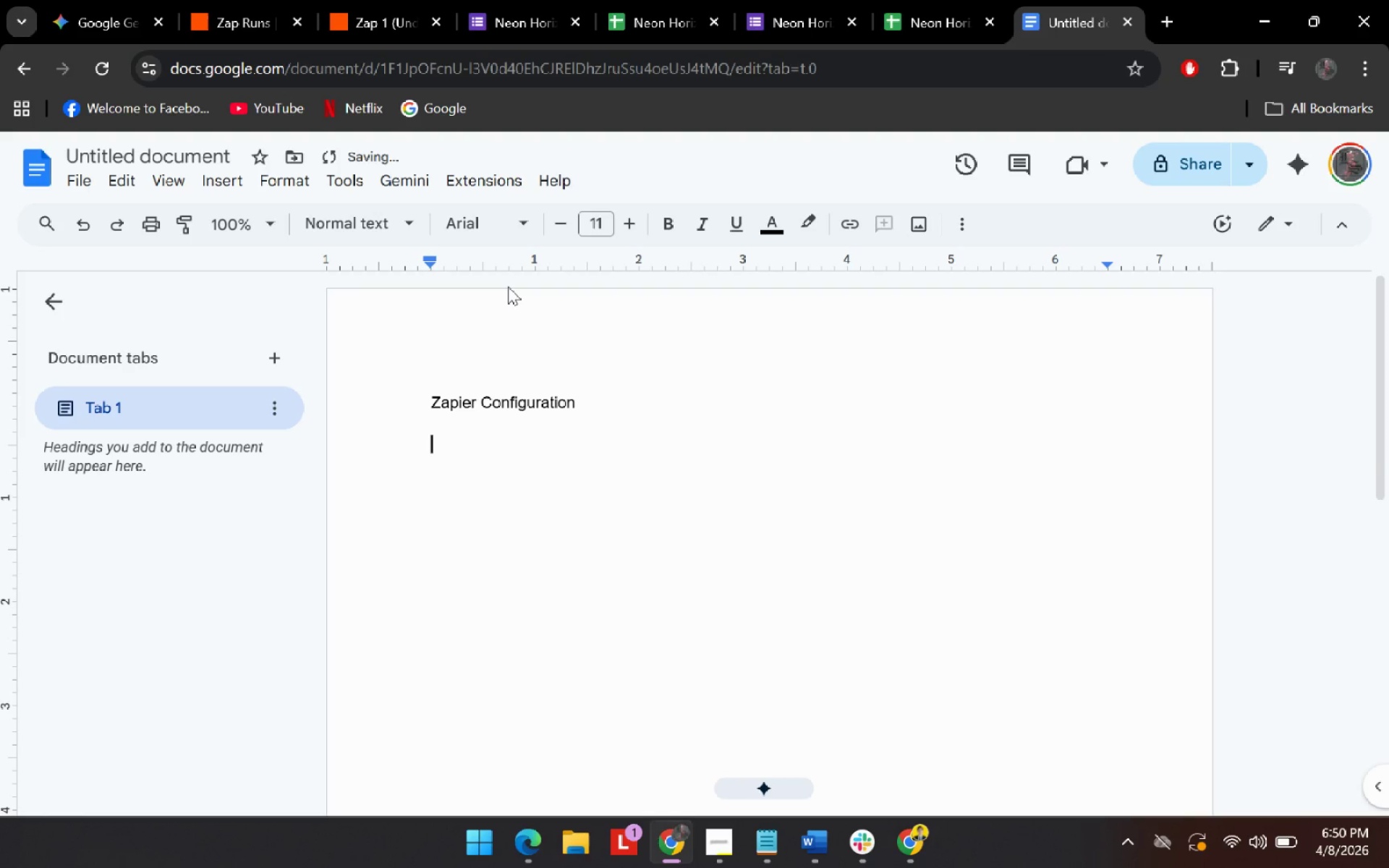 
type(Zap 1 (For request )
key(Backspace)
key(Backspace)
key(Backspace)
 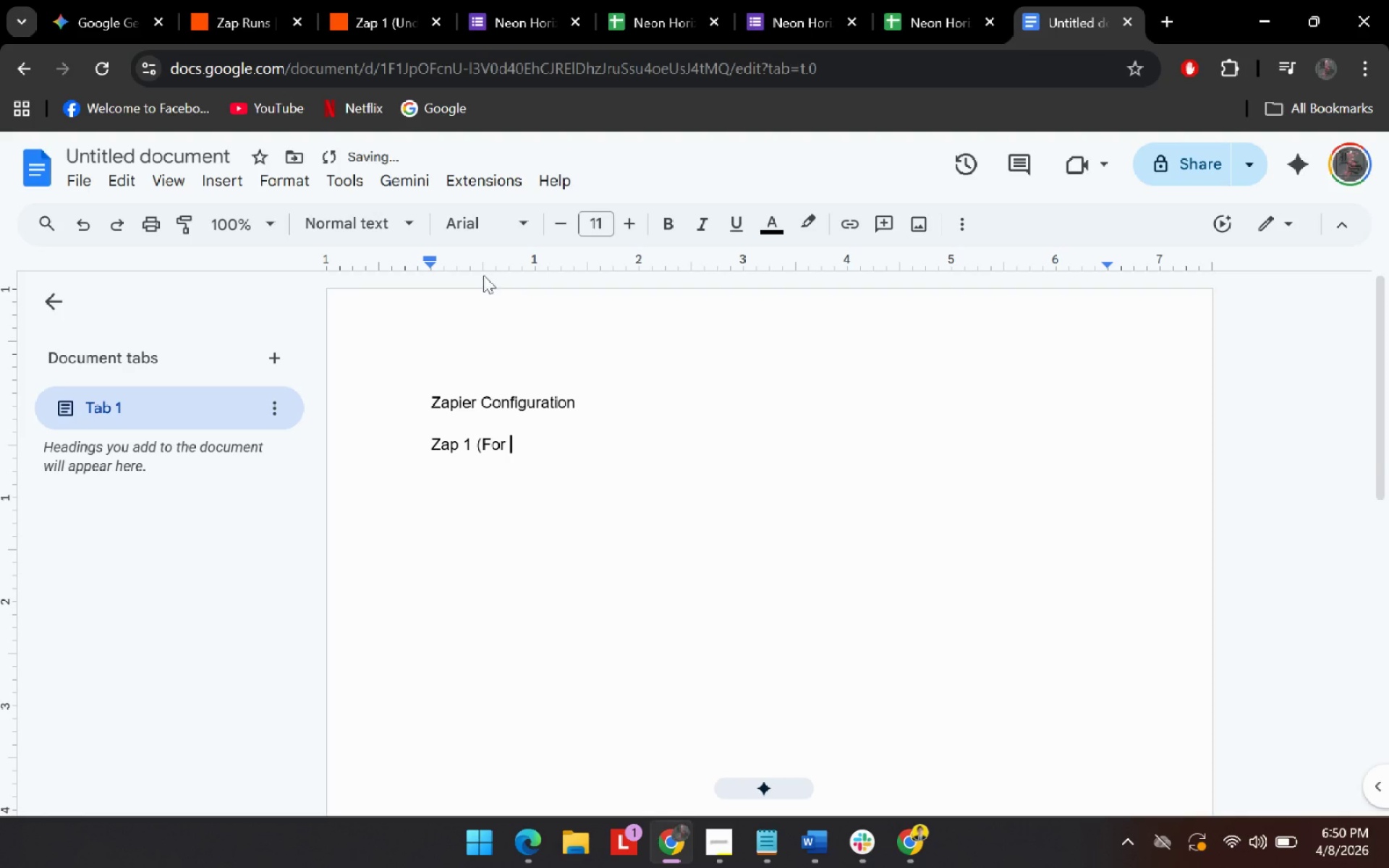 
scroll: coordinate [508, 286], scroll_direction: up, amount: 1.0
 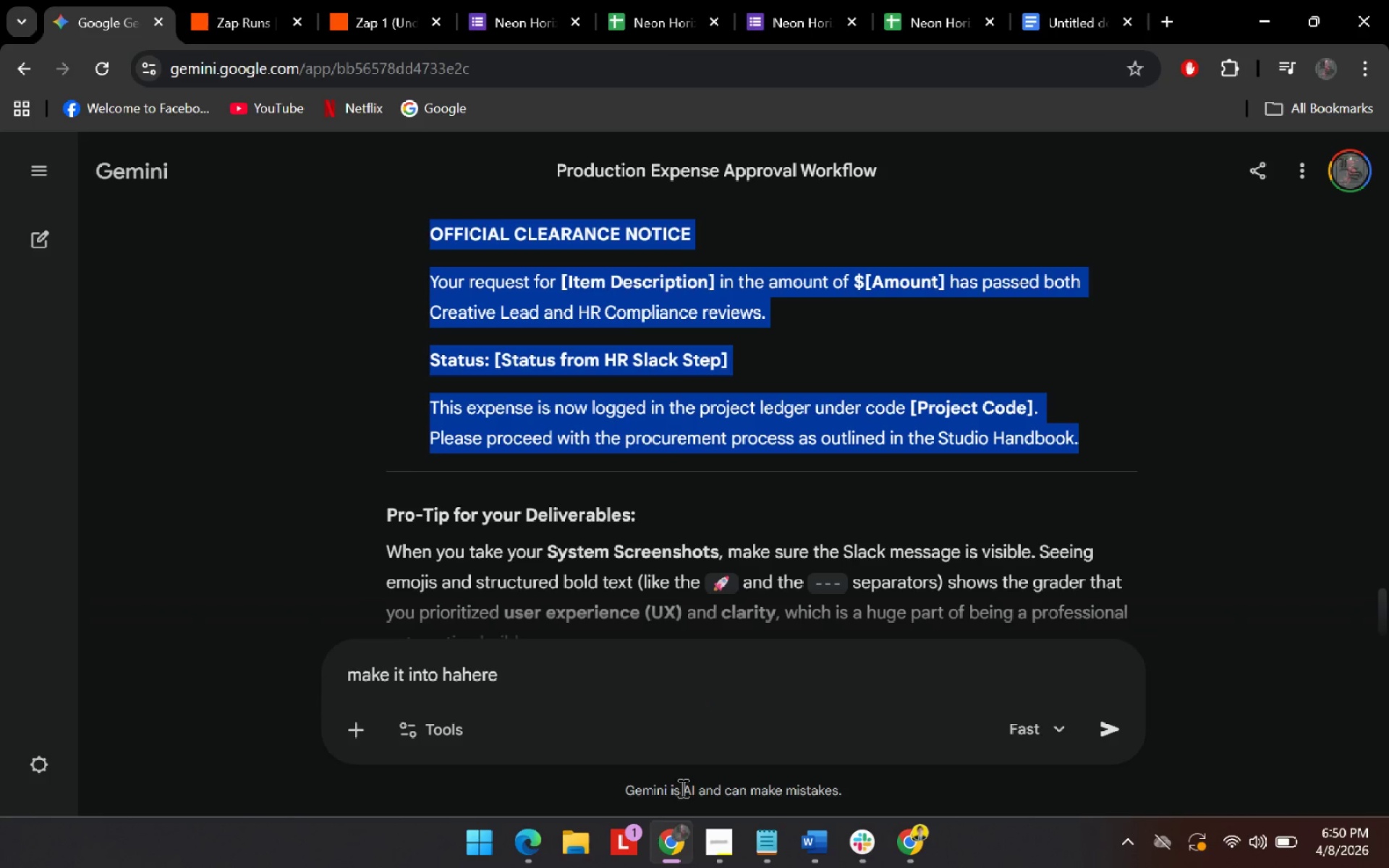 
left_click([747, 686])
 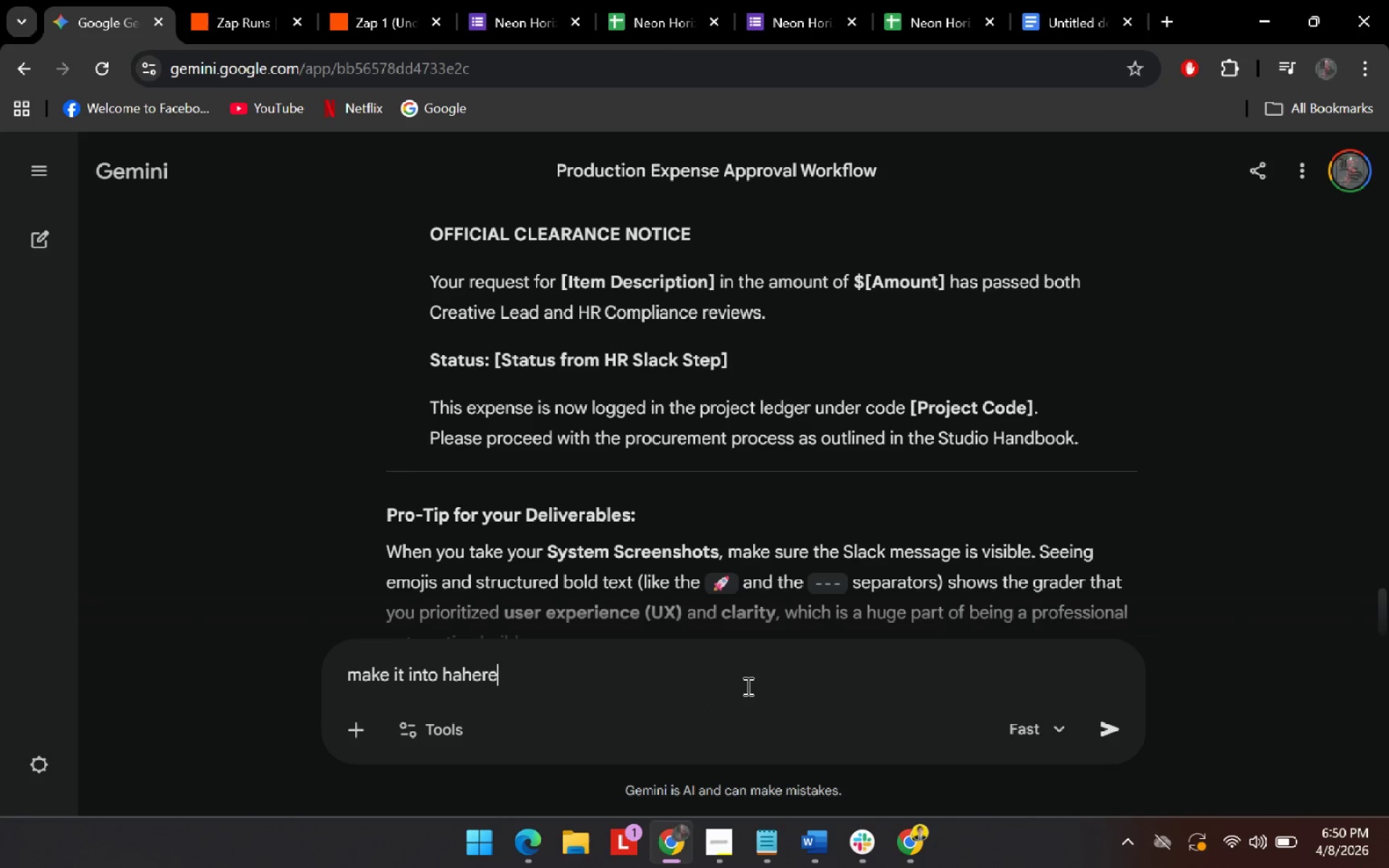 
key(Control+ControlLeft)
 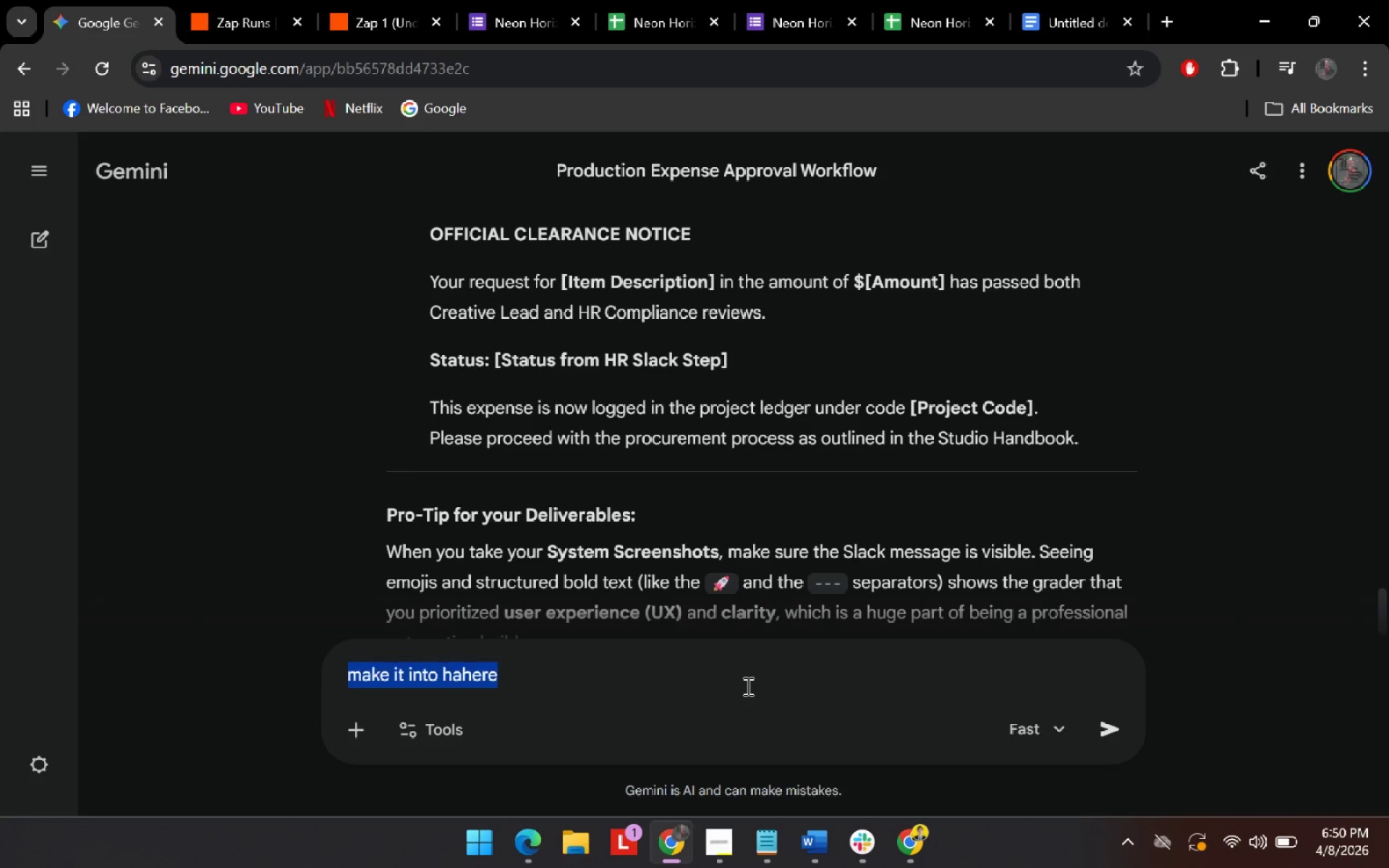 
key(Control+A)
 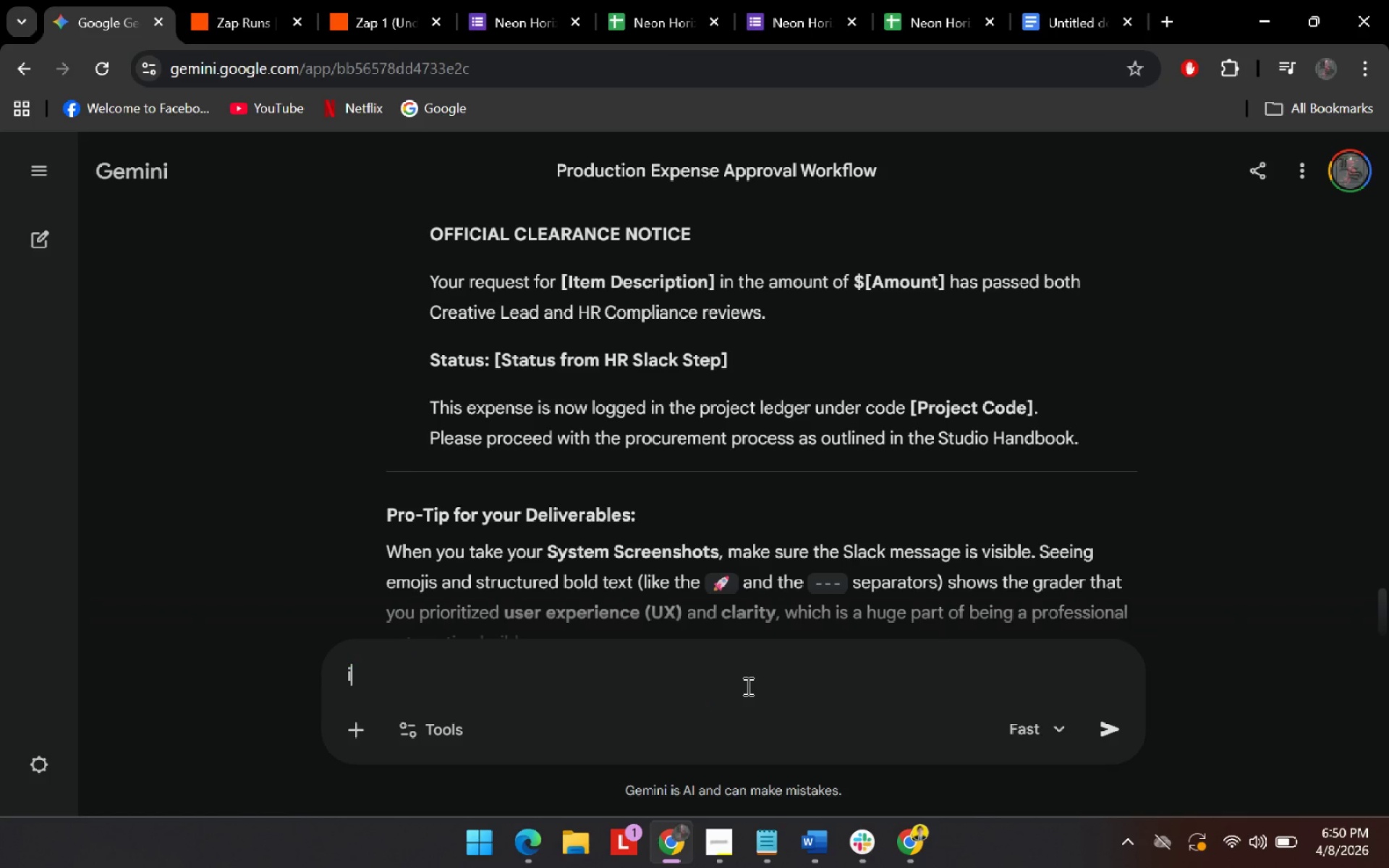 
type(i wai)
key(Backspace)
key(Backspace)
type(ill now submit it. so i will create a pdf file)
 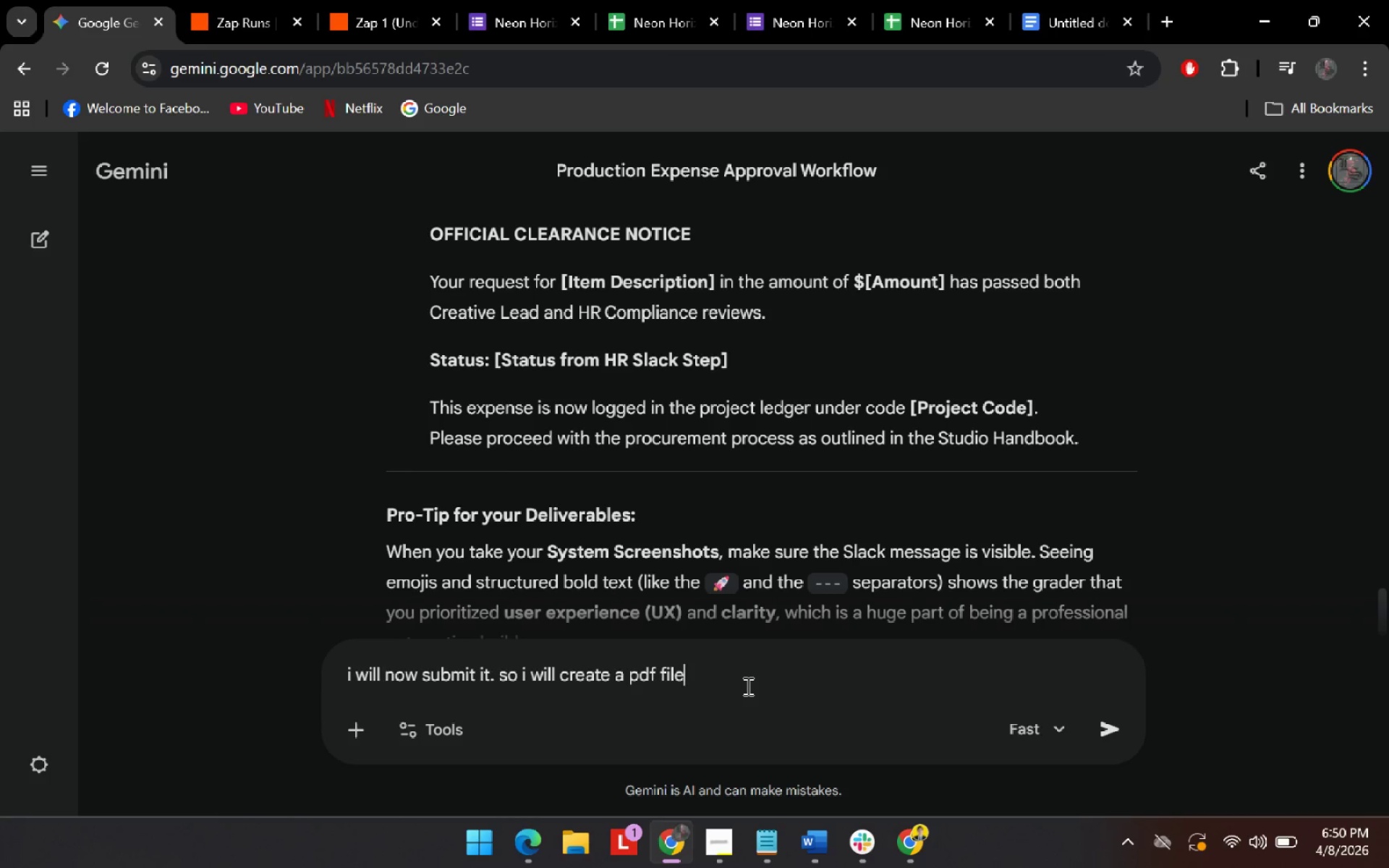 
key(Enter)
 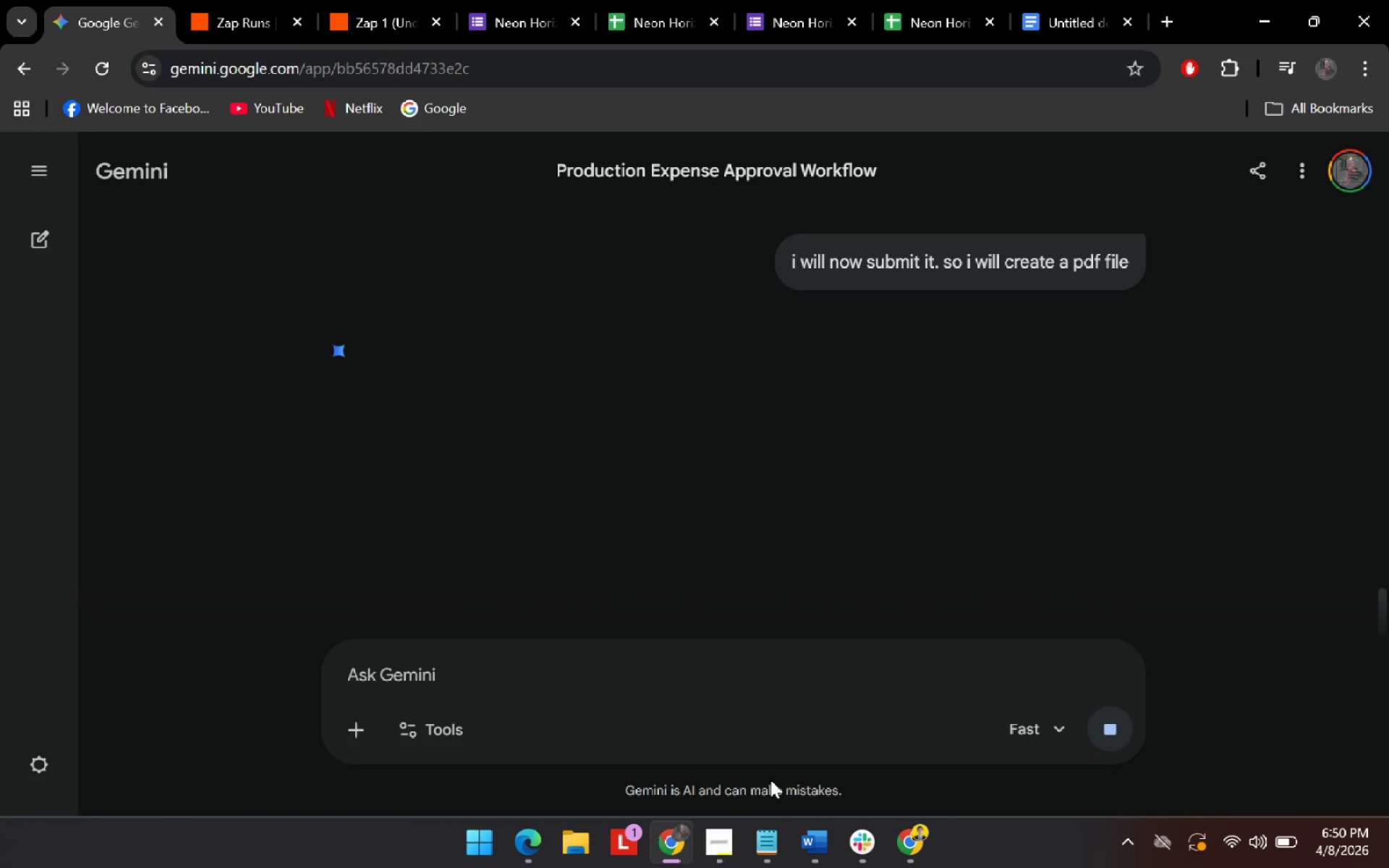 
scroll: coordinate [557, 428], scroll_direction: down, amount: 6.0
 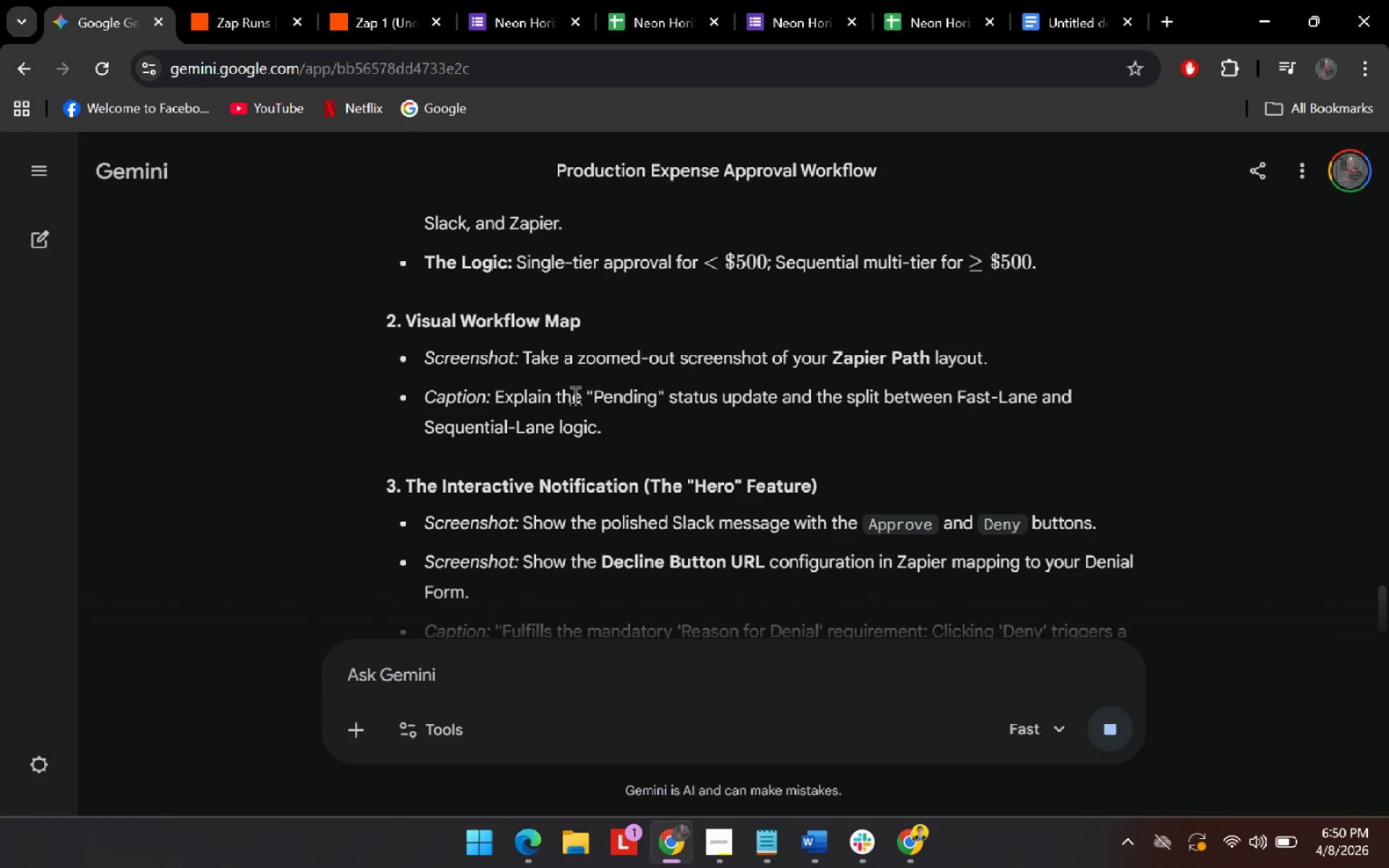 
scroll: coordinate [574, 395], scroll_direction: up, amount: 1.0
 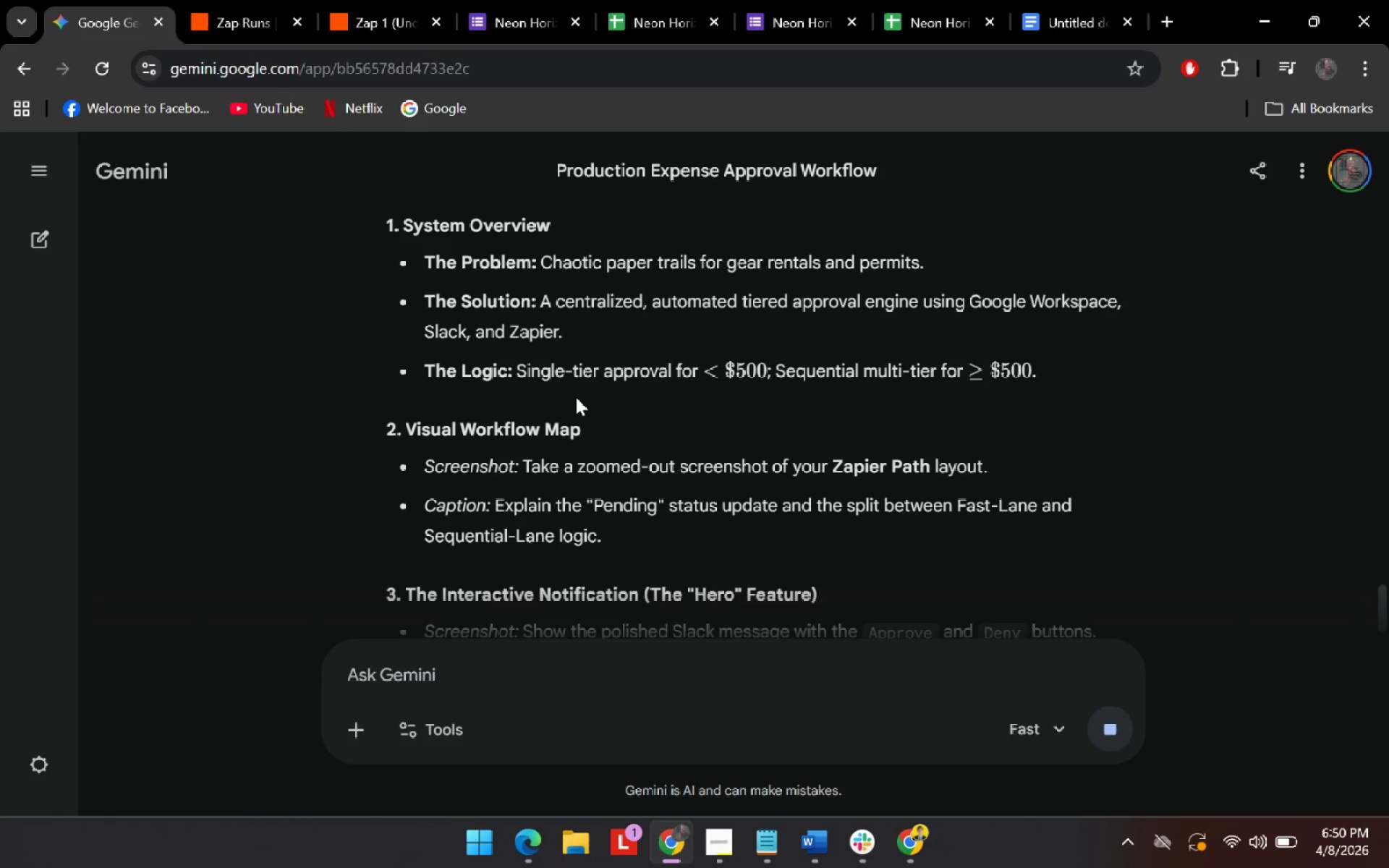 
left_click([668, 681])
 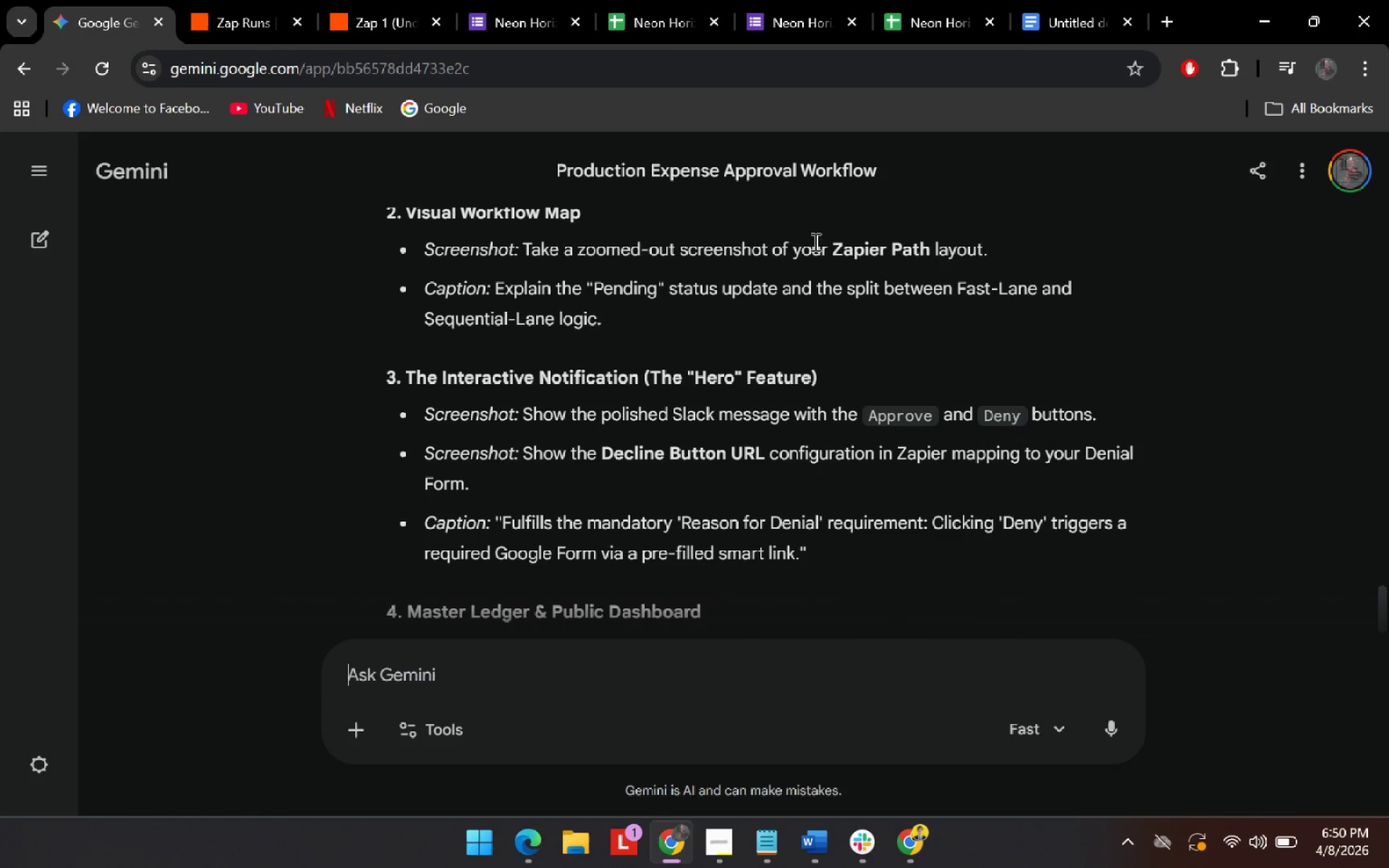 
scroll: coordinate [578, 398], scroll_direction: down, amount: 2.0
 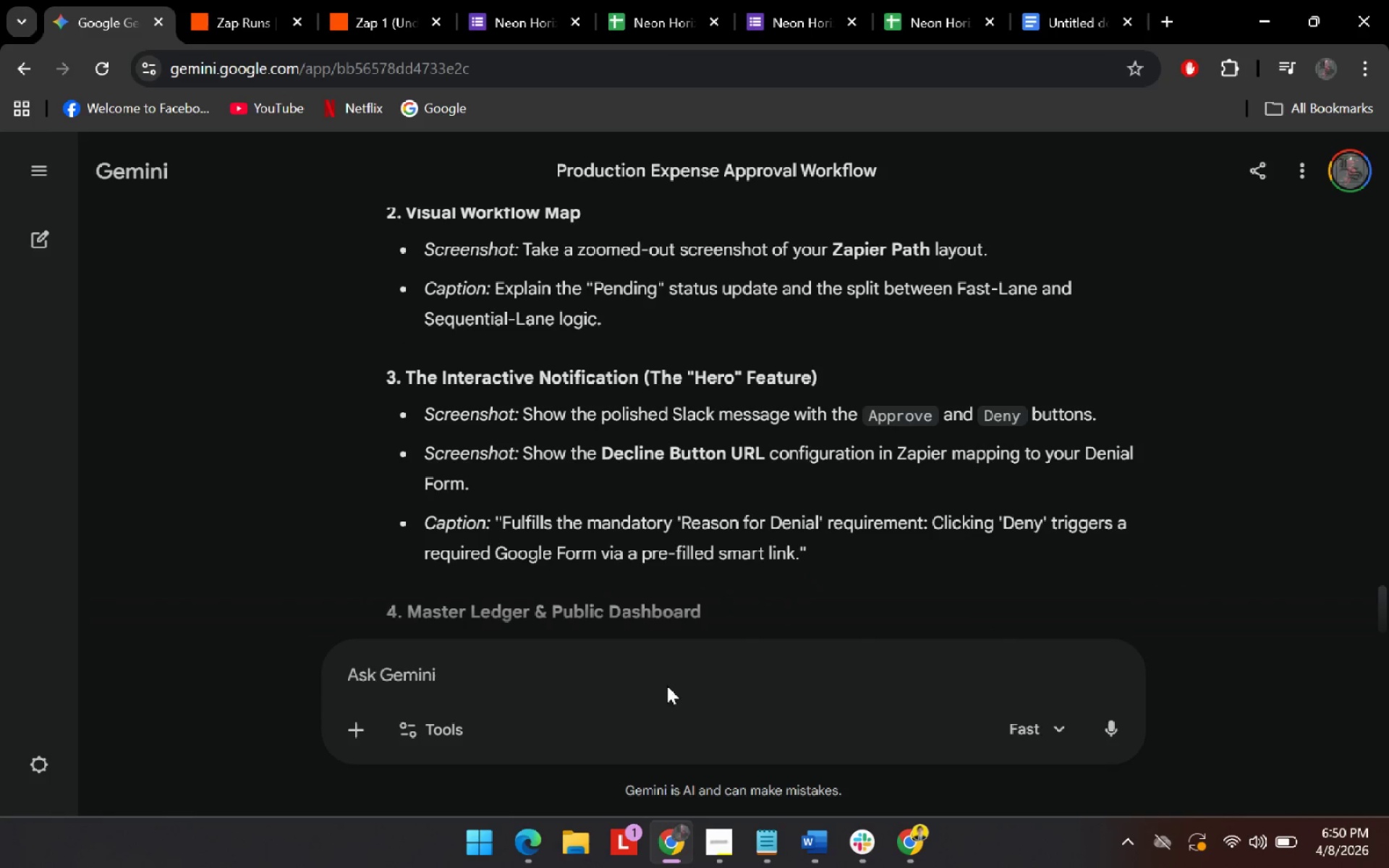 
left_click([1071, 1])
 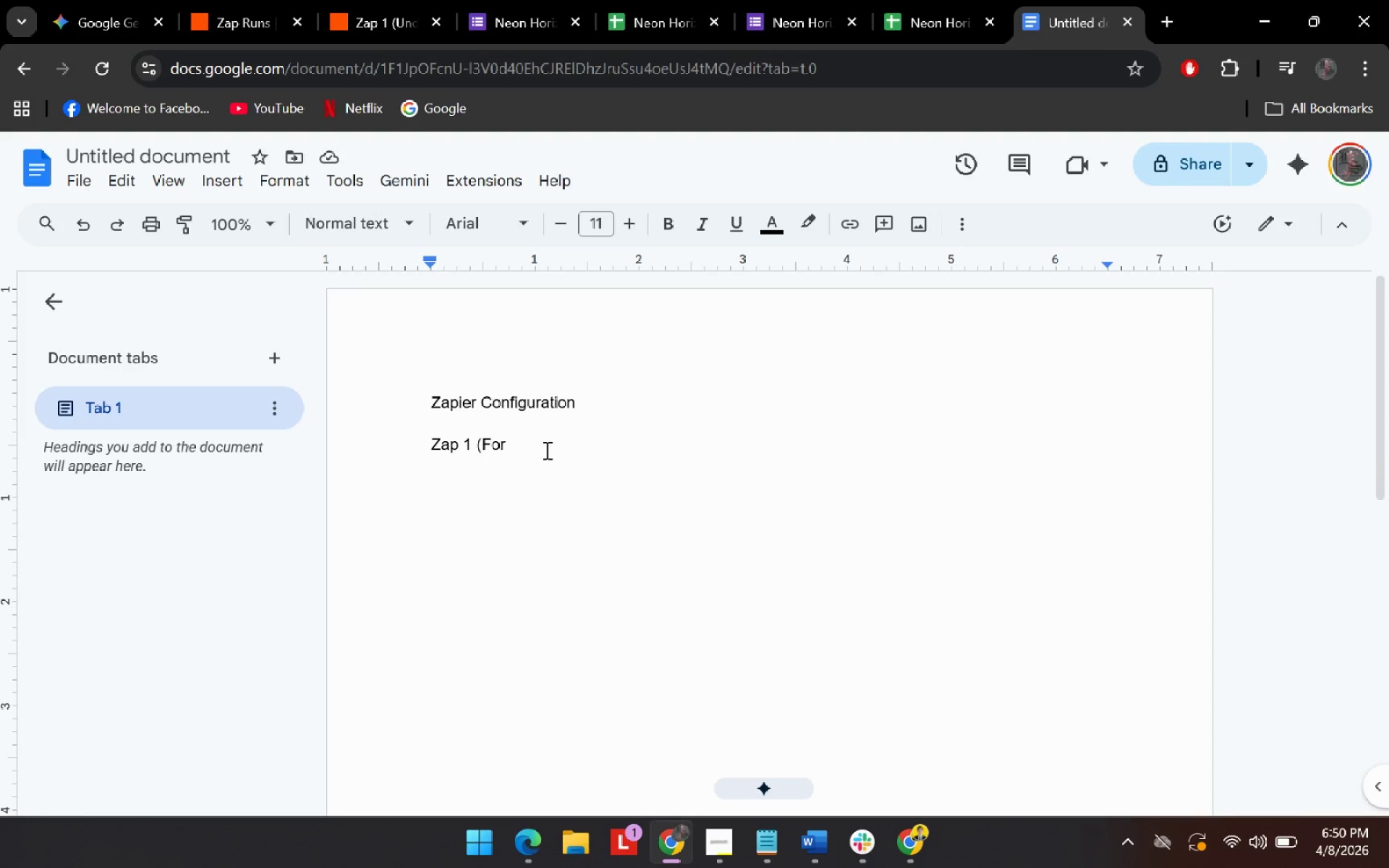 
left_click([545, 450])
 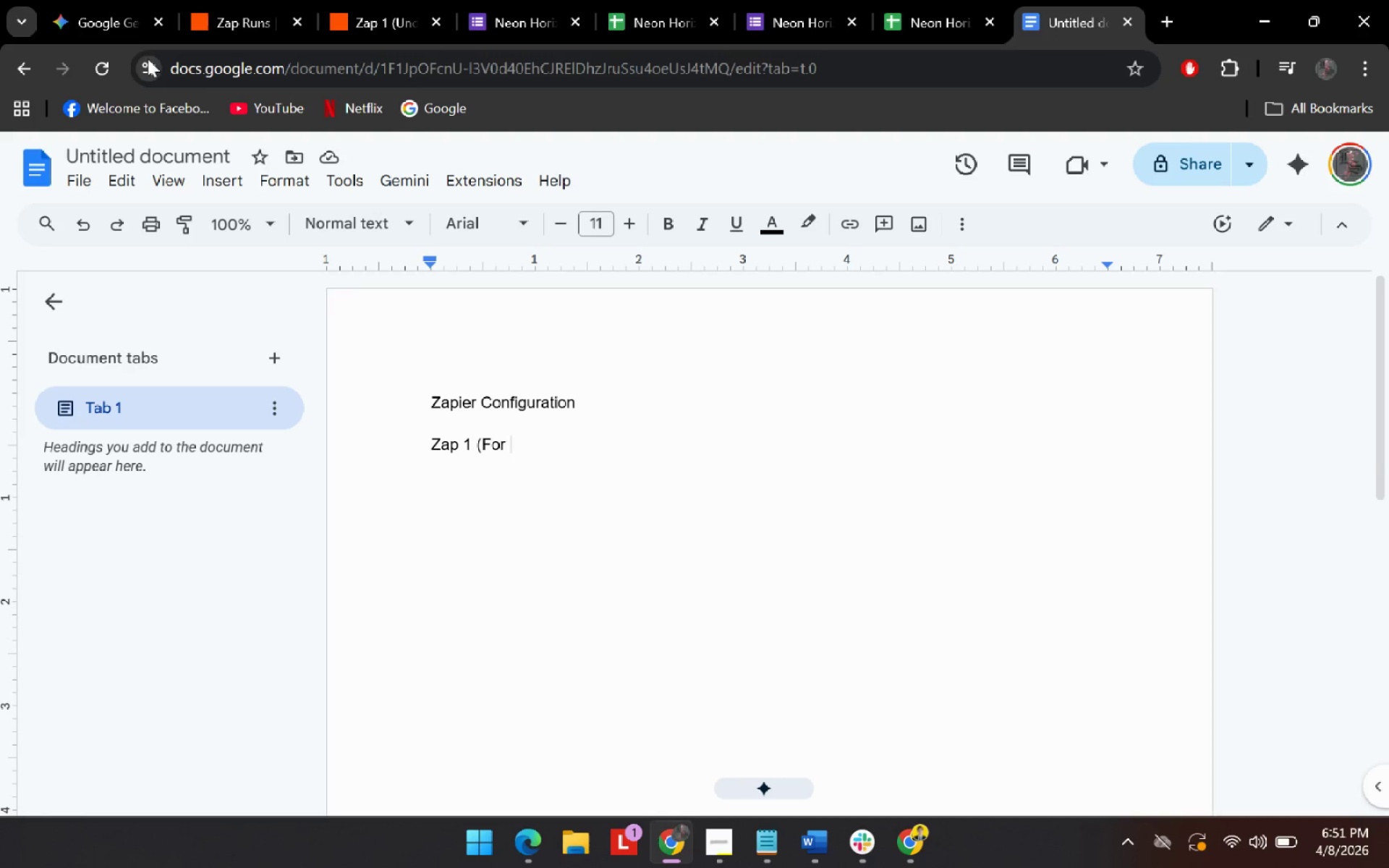 
left_click([110, 25])
 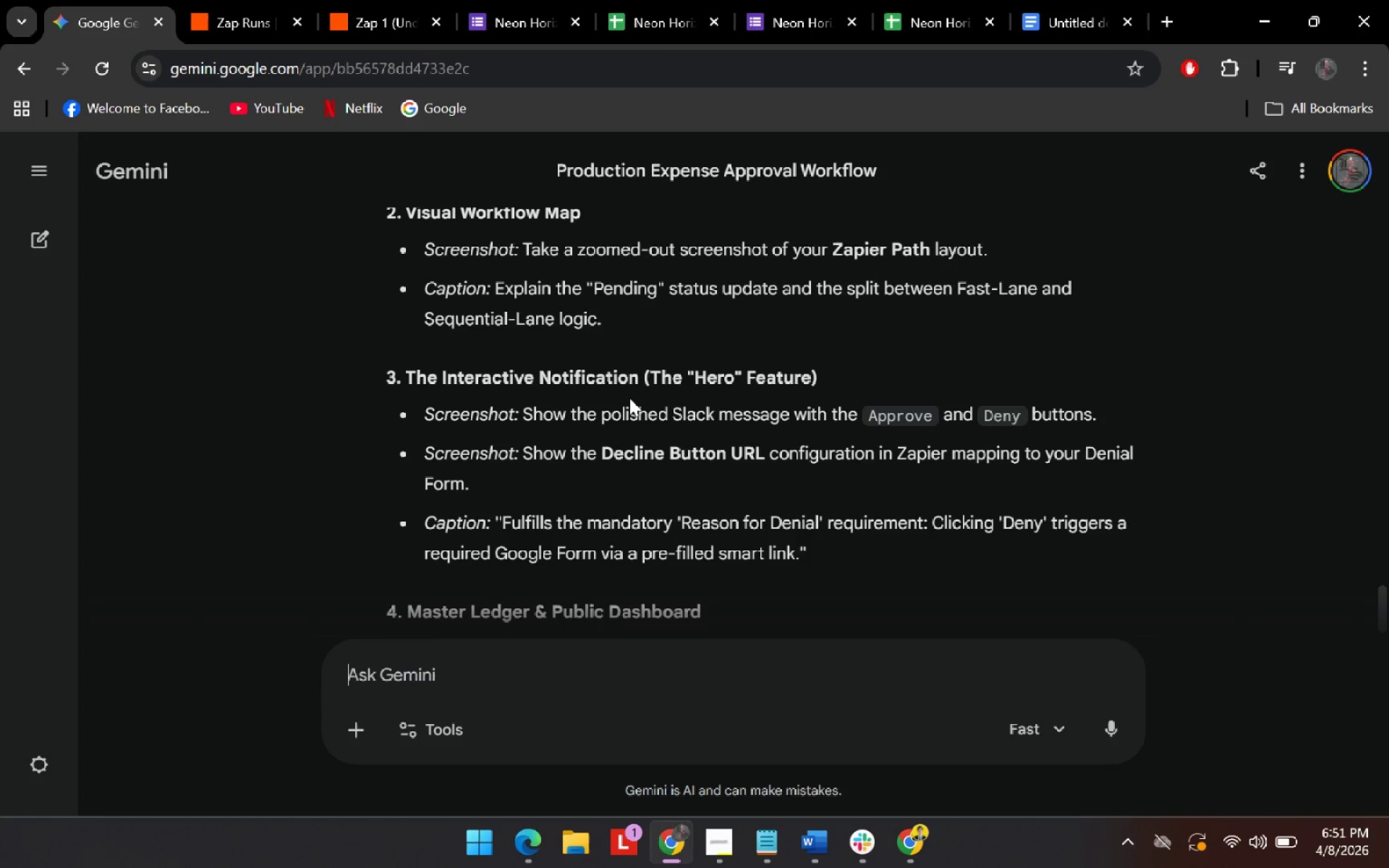 
scroll: coordinate [665, 435], scroll_direction: down, amount: 6.0
 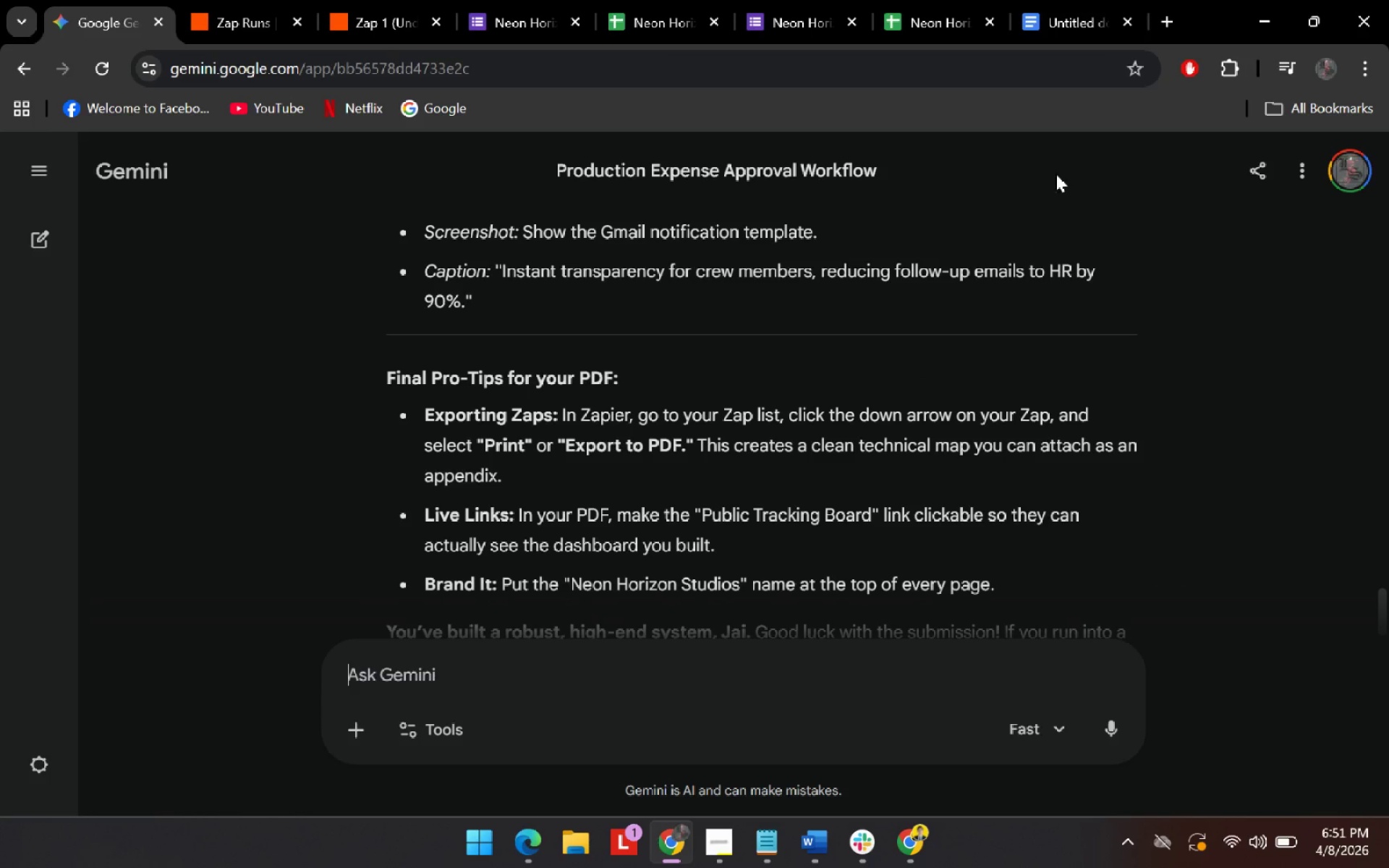 
left_click([1092, 0])
 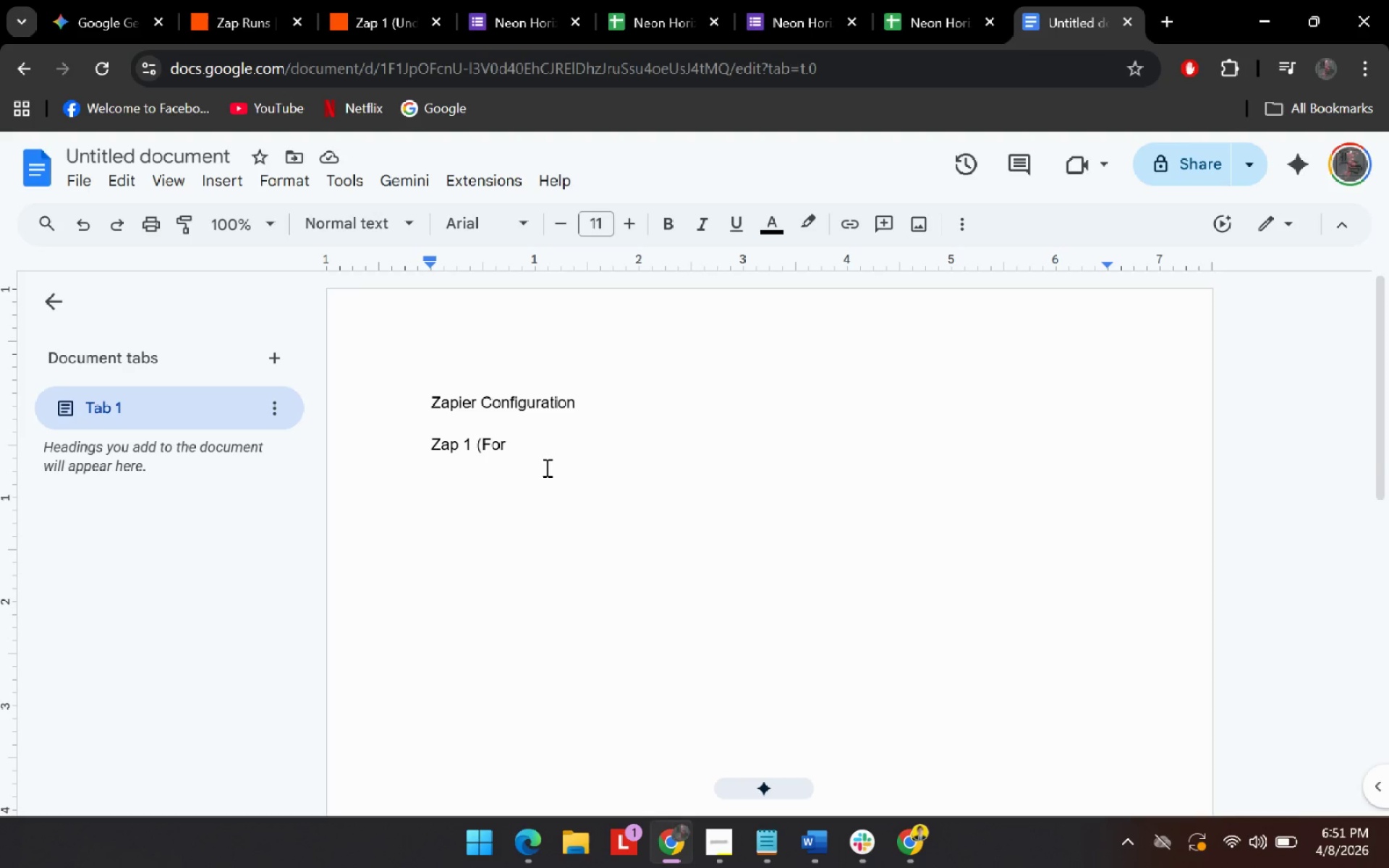 
key(Backspace)
key(Backspace)
key(Backspace)
key(Backspace)
type(Path A - )
 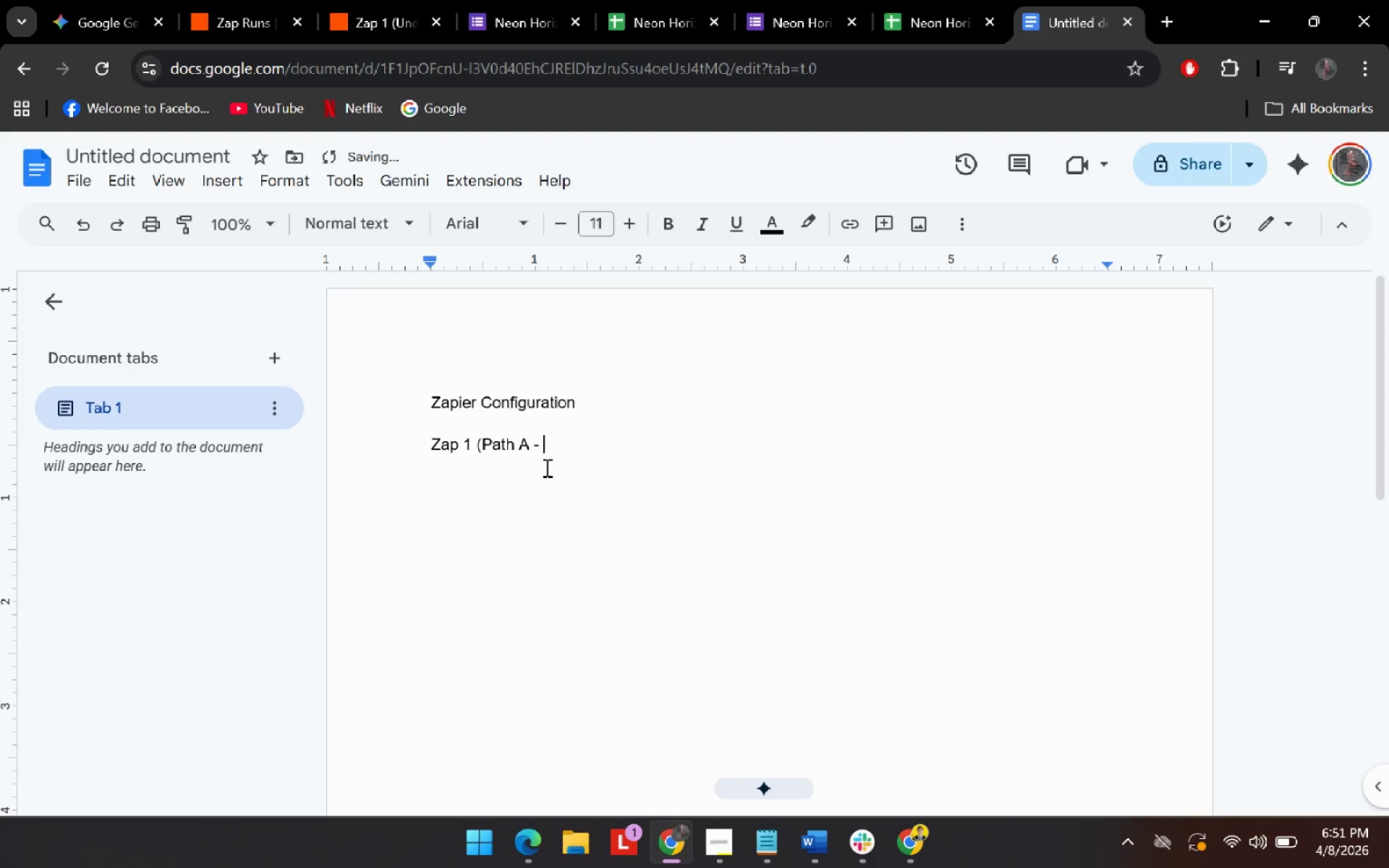 
hold_key(key=ShiftRight, duration=0.59)
 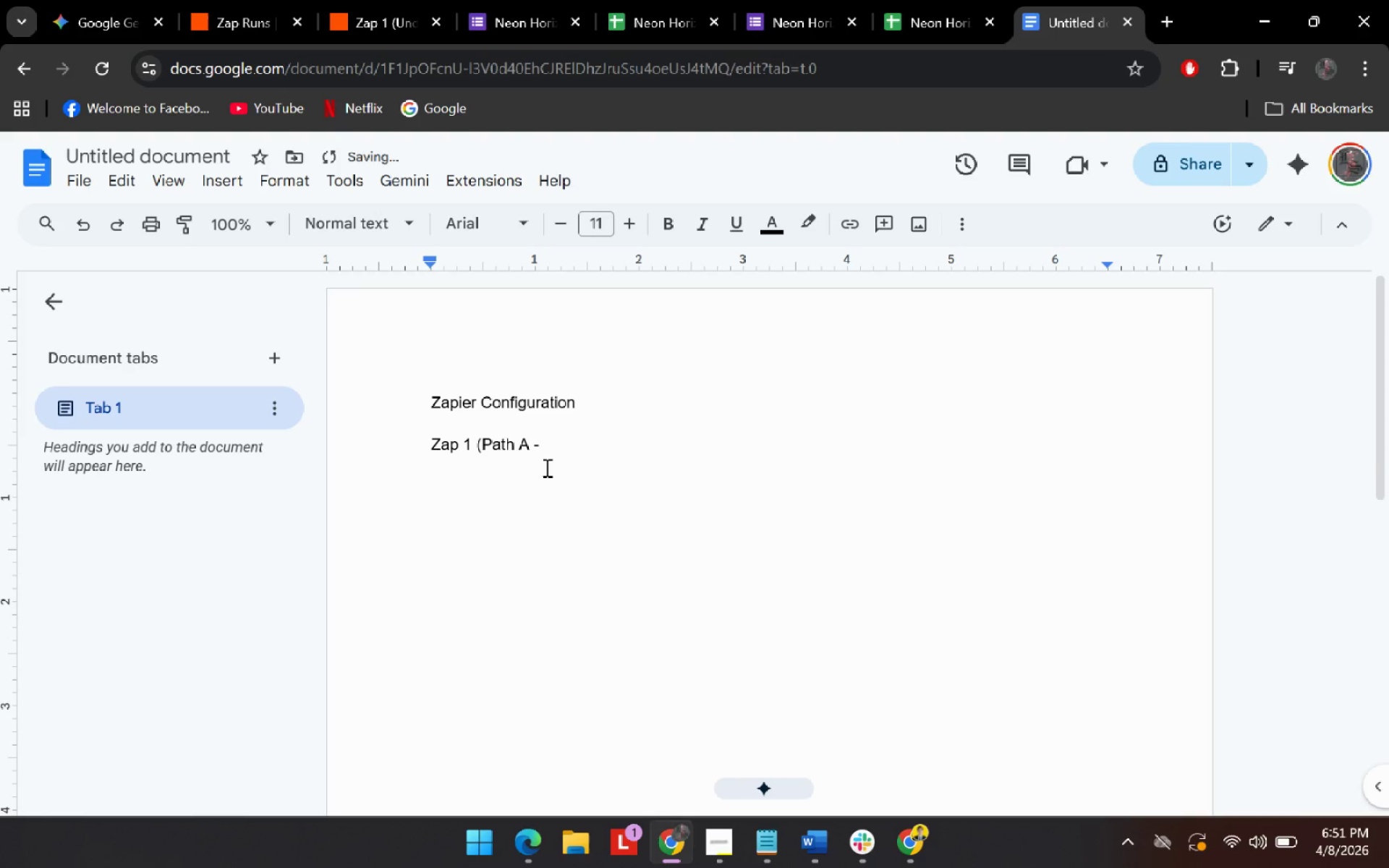 
hold_key(key=ShiftRight, duration=0.72)
 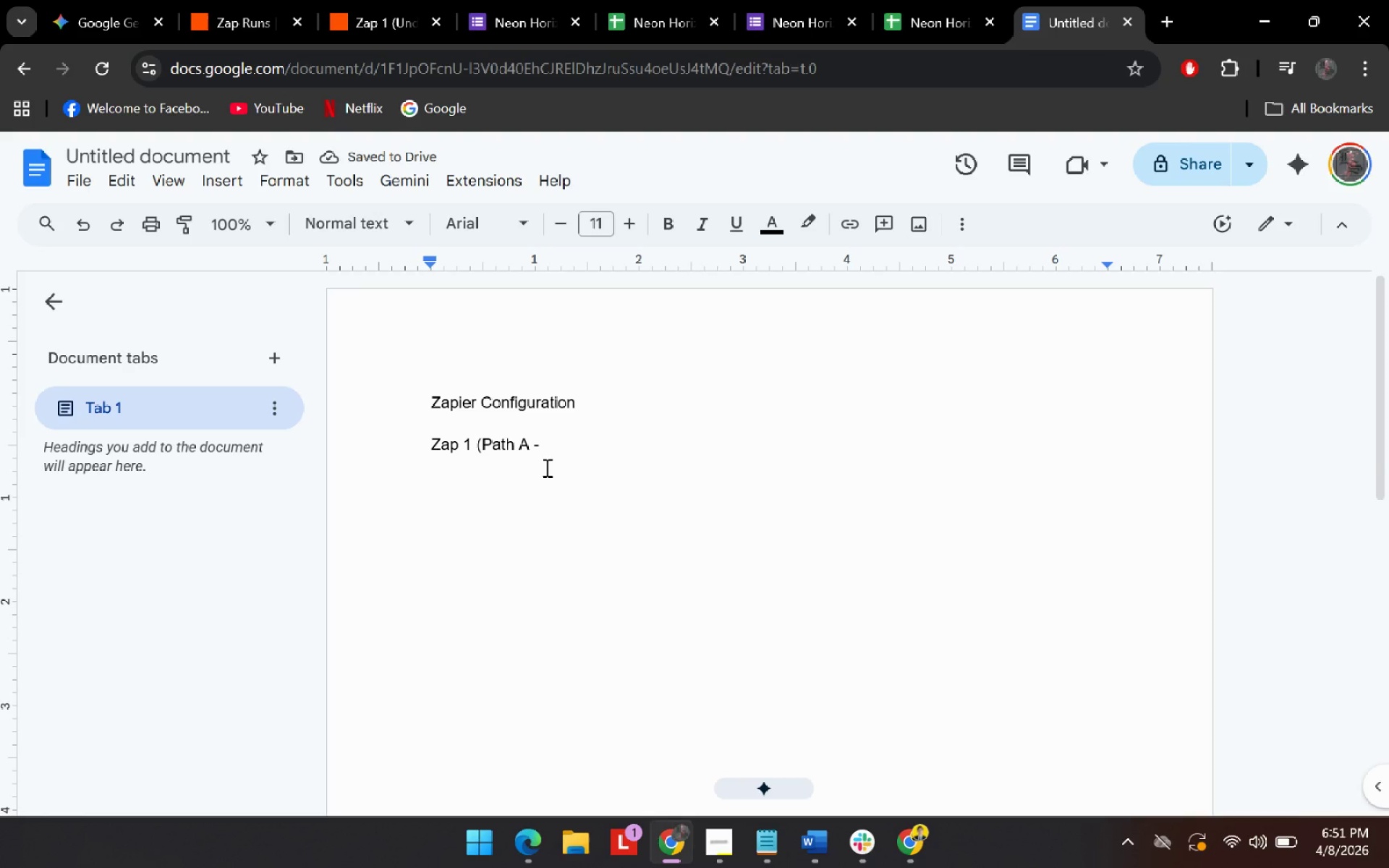 
type(Under $500) )
 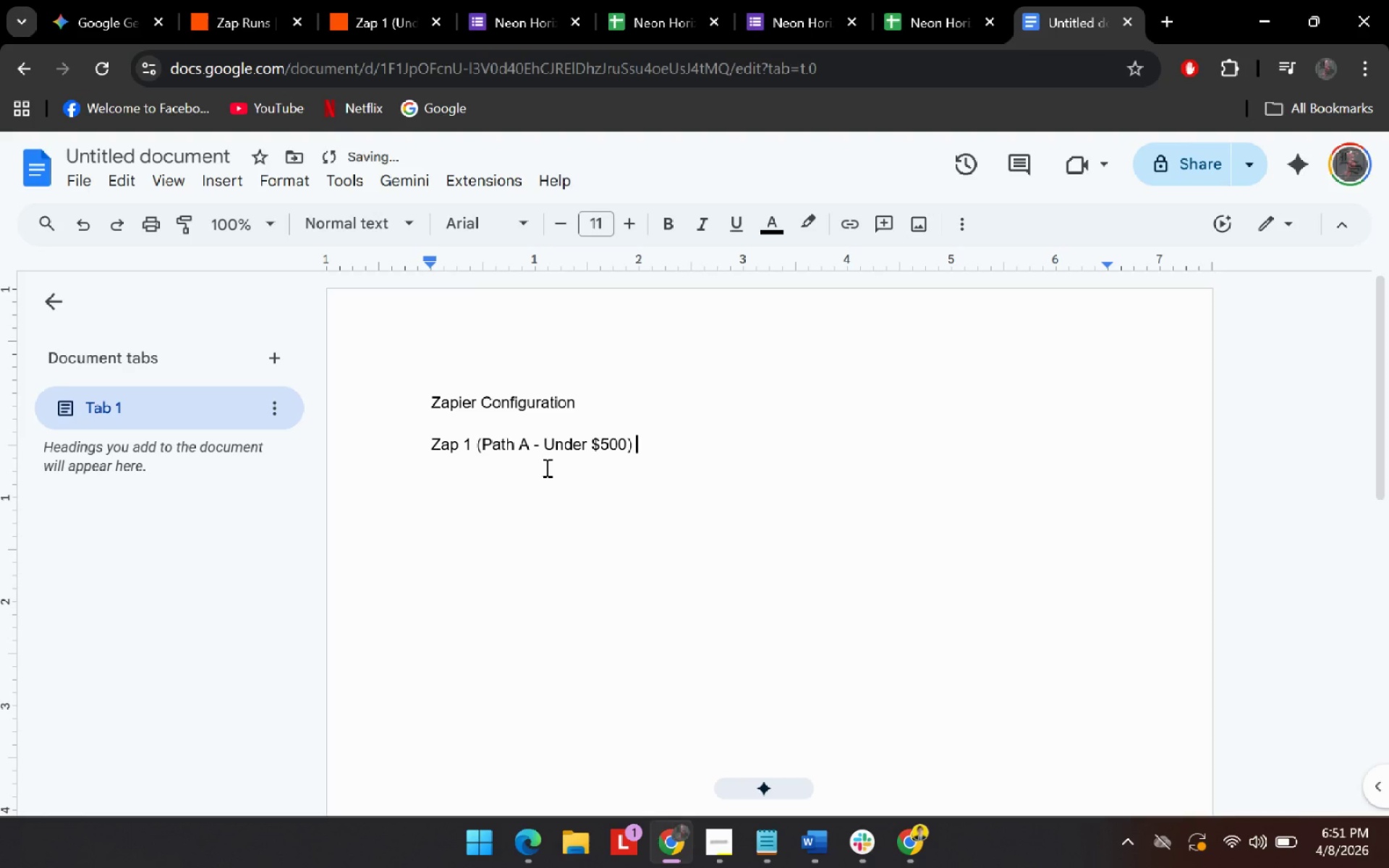 
key(ArrowUp)
 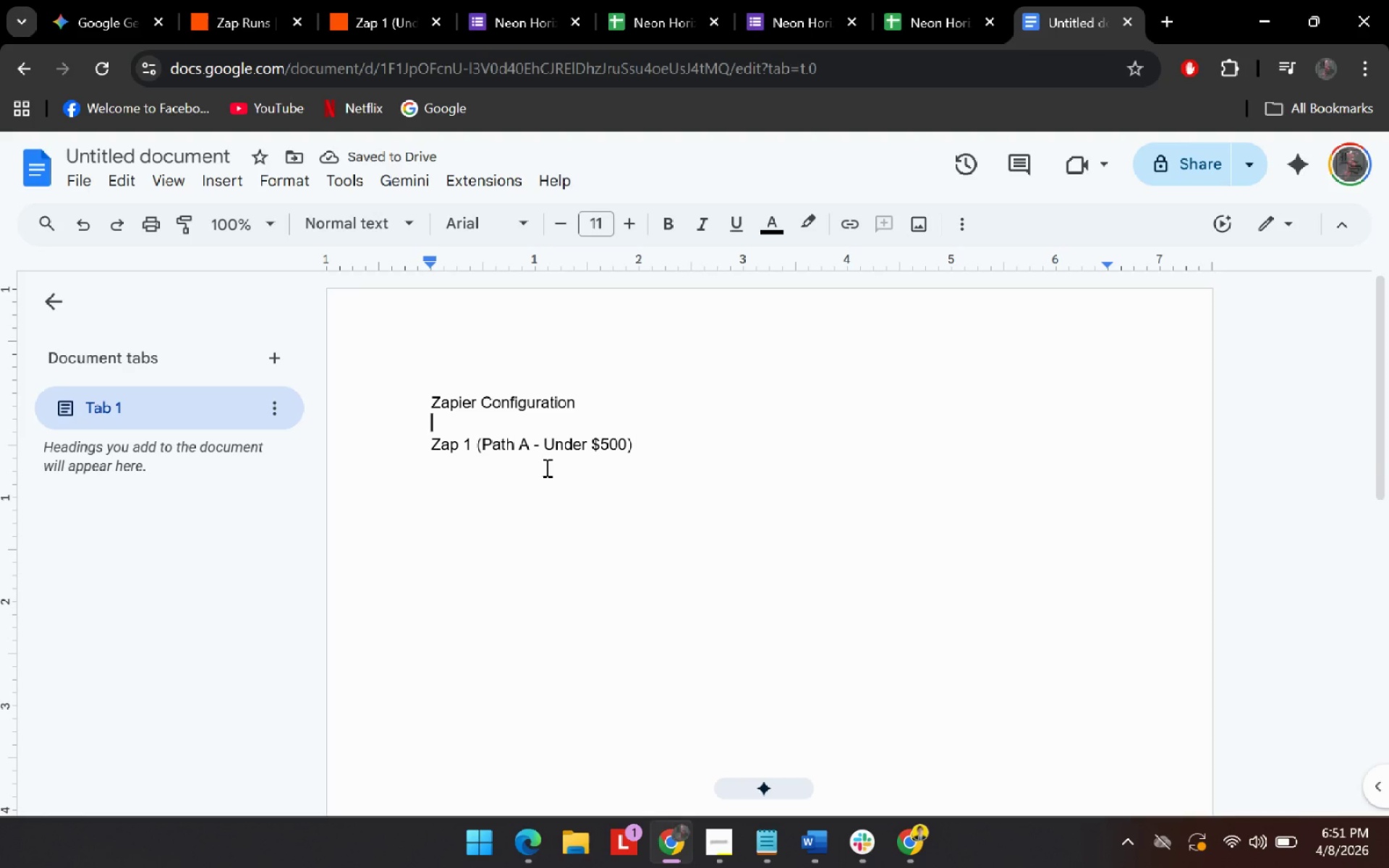 
key(ArrowDown)
 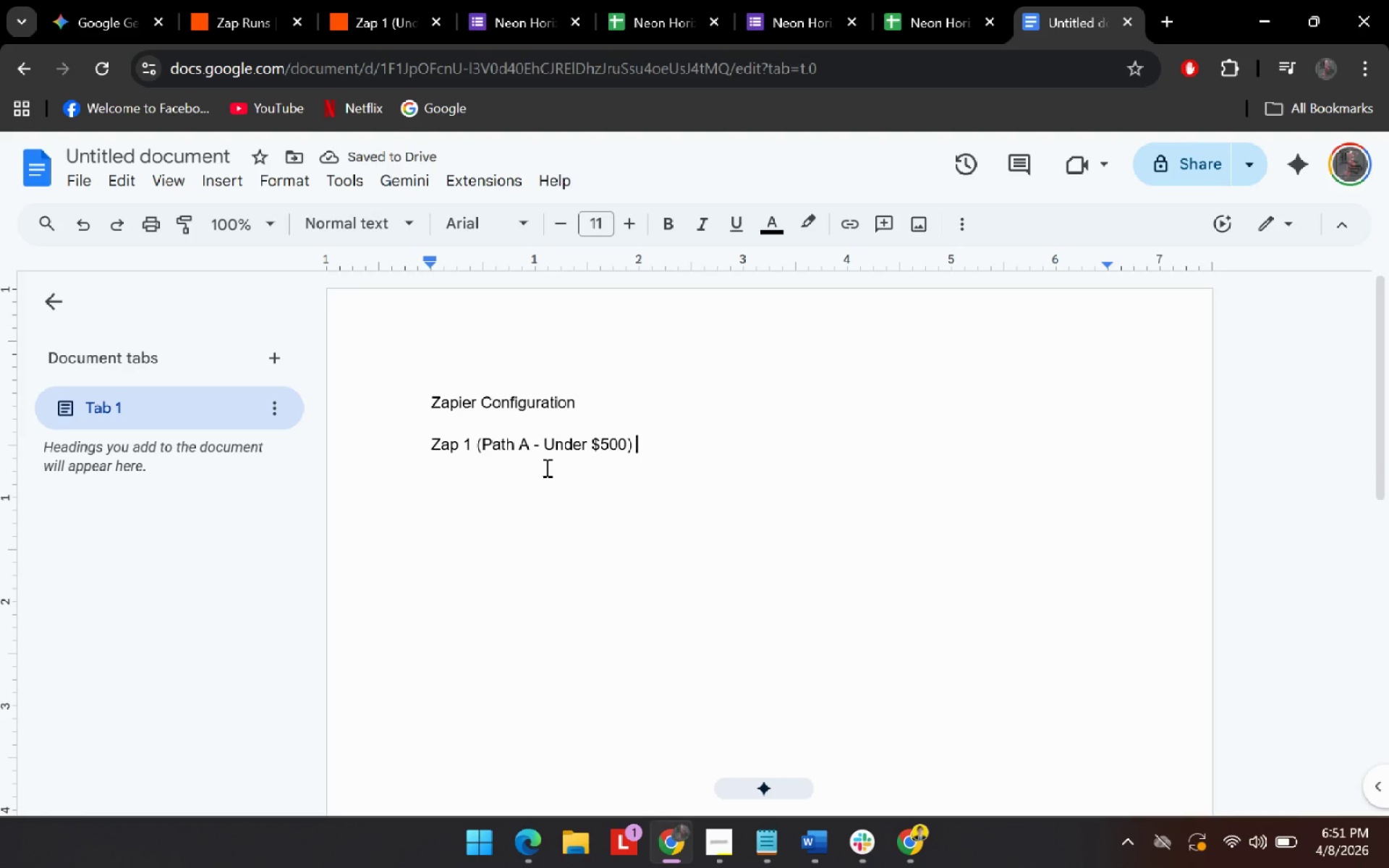 
key(Enter)
 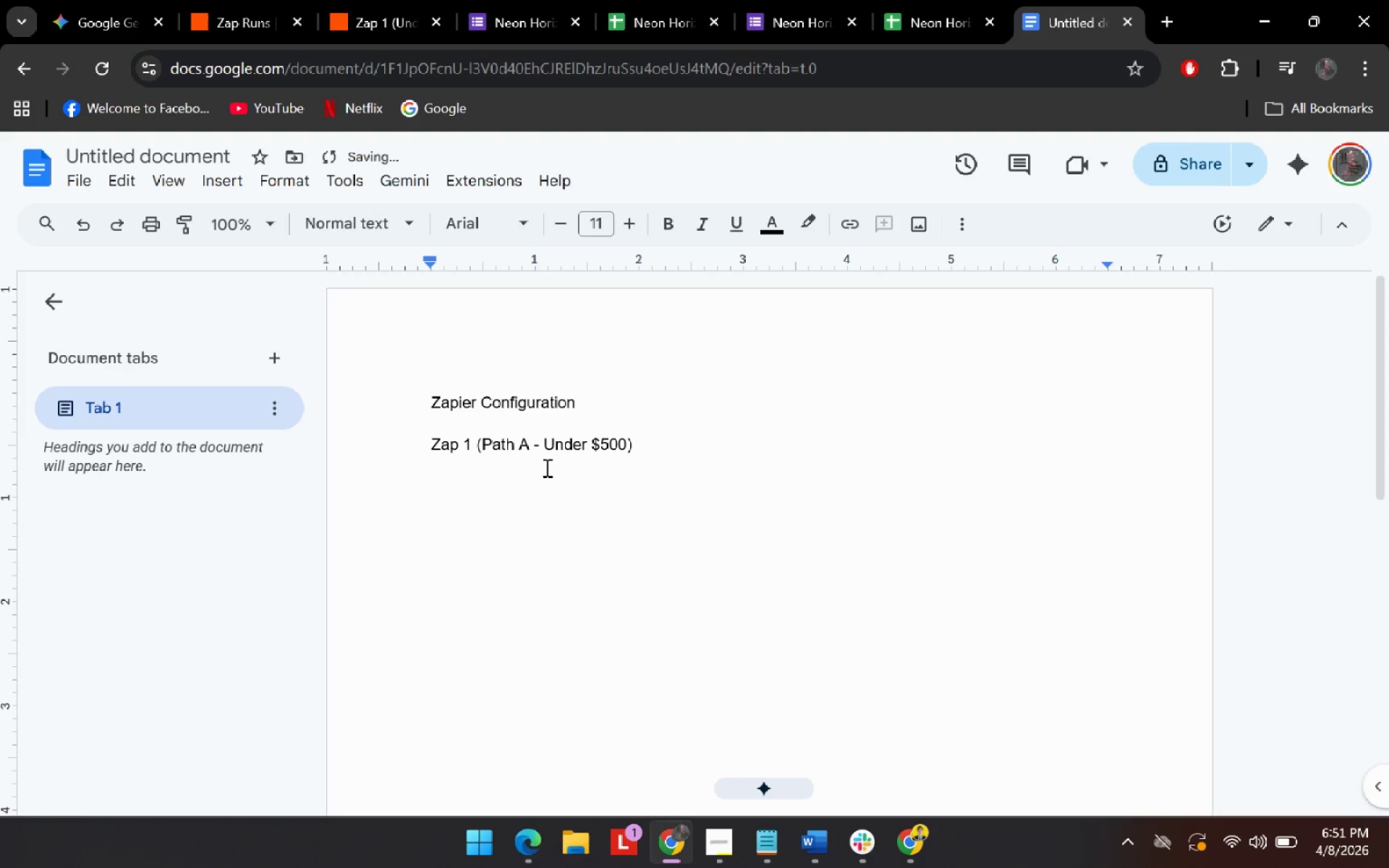 
key(Enter)
 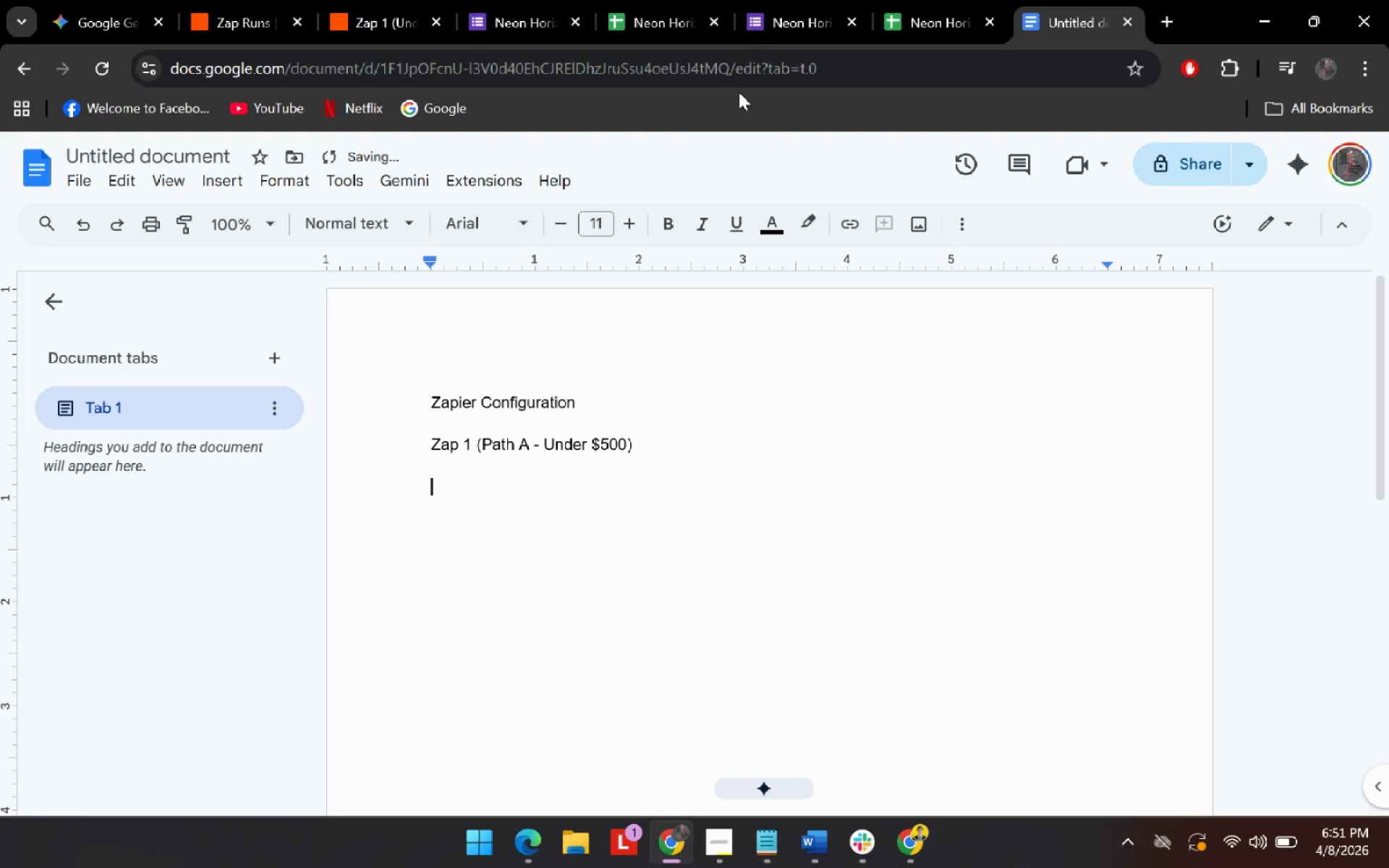 
left_click([373, 0])
 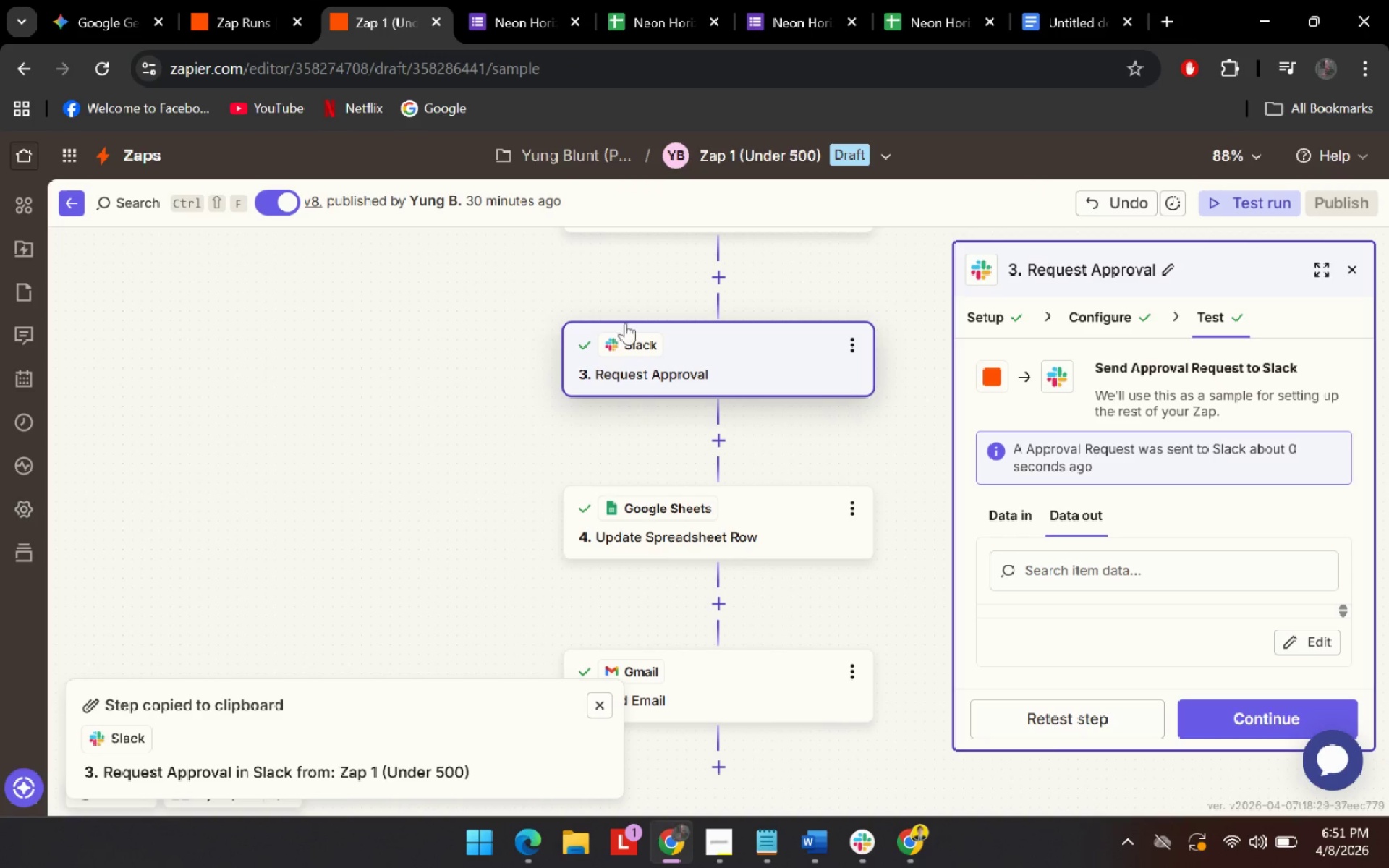 
scroll: coordinate [484, 405], scroll_direction: up, amount: 6.0
 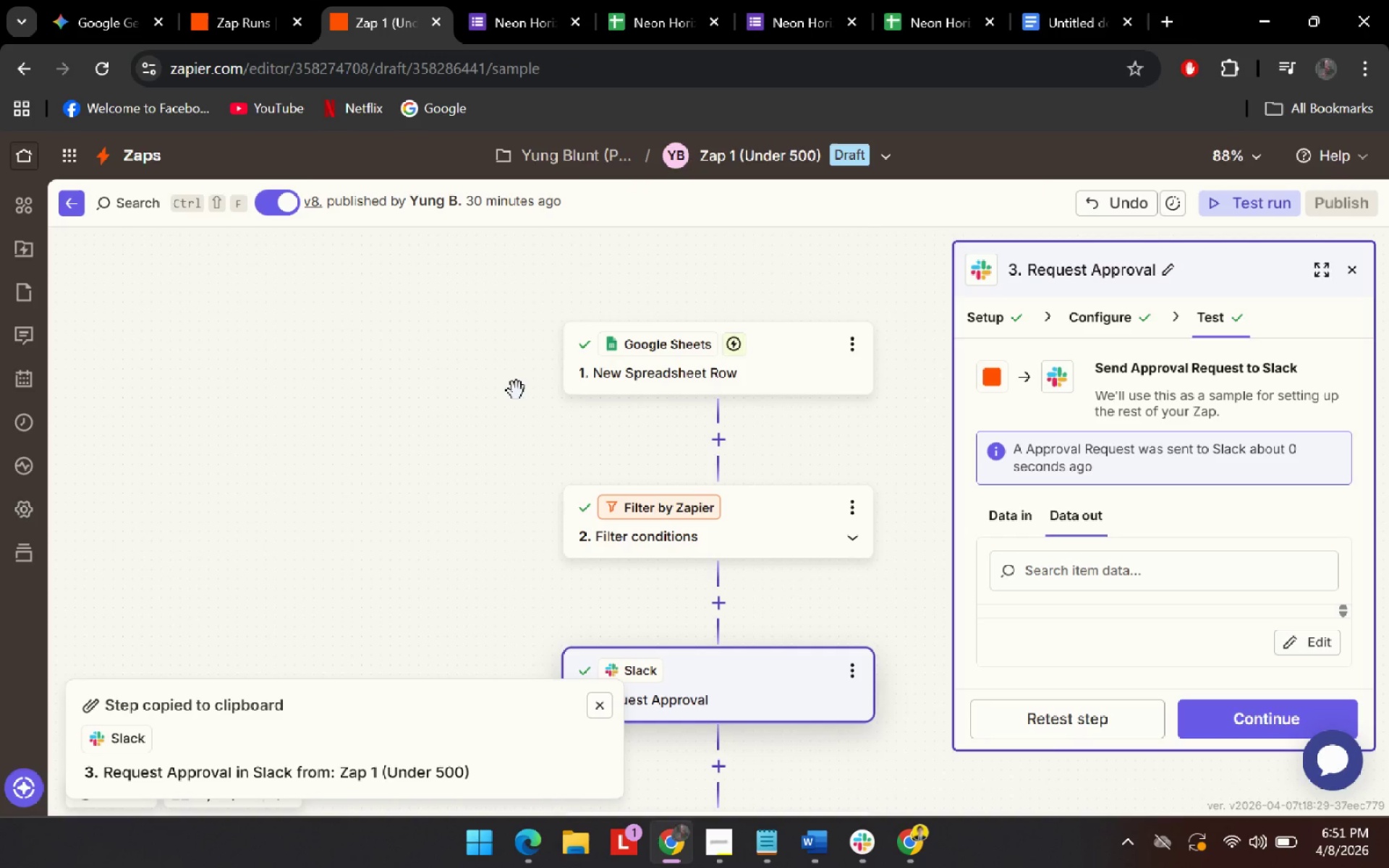 
hold_key(key=ControlLeft, duration=0.88)
scroll: coordinate [453, 404], scroll_direction: down, amount: 8.0
 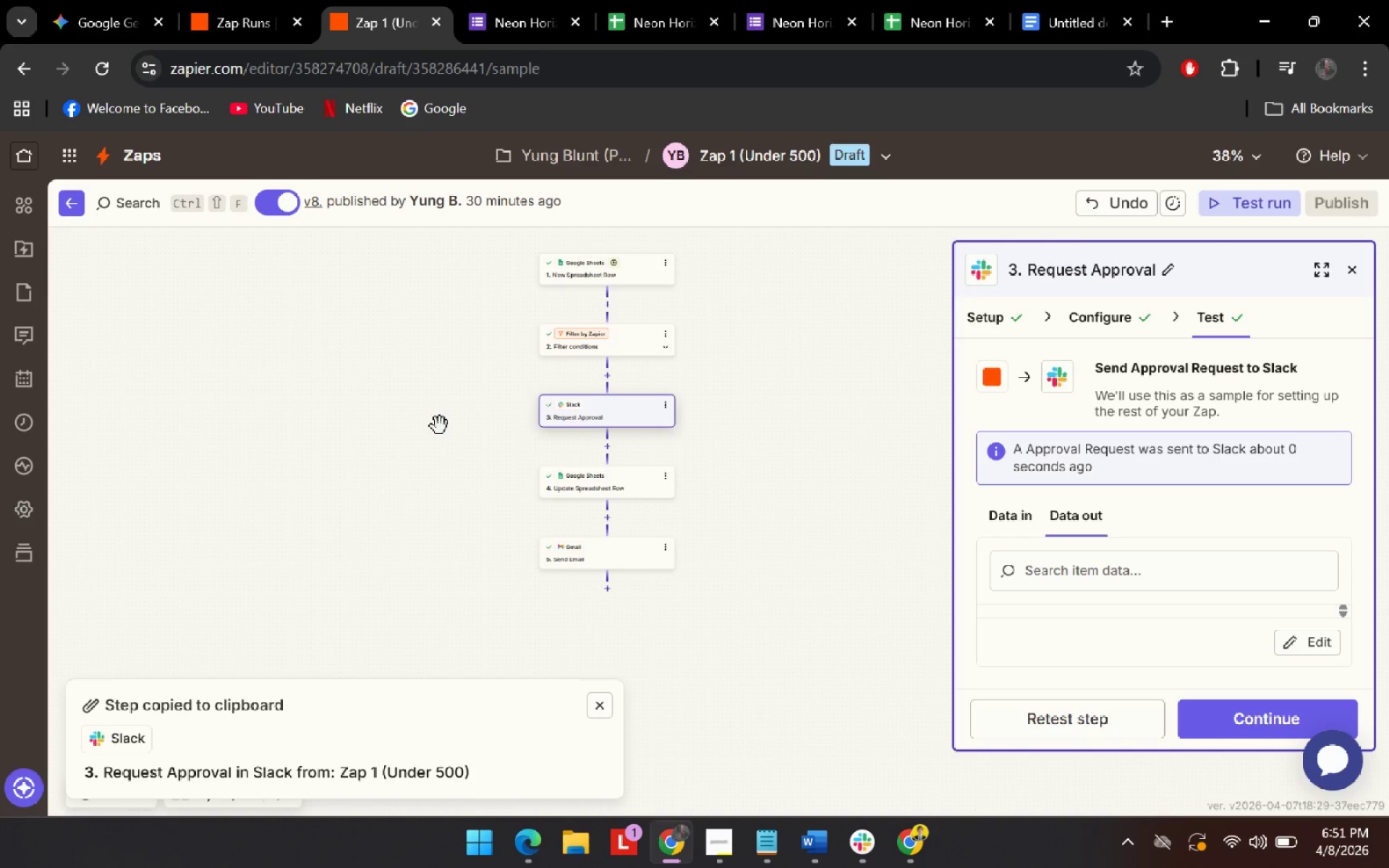 
hold_key(key=ControlLeft, duration=1.09)
scroll: coordinate [449, 441], scroll_direction: up, amount: 4.0
 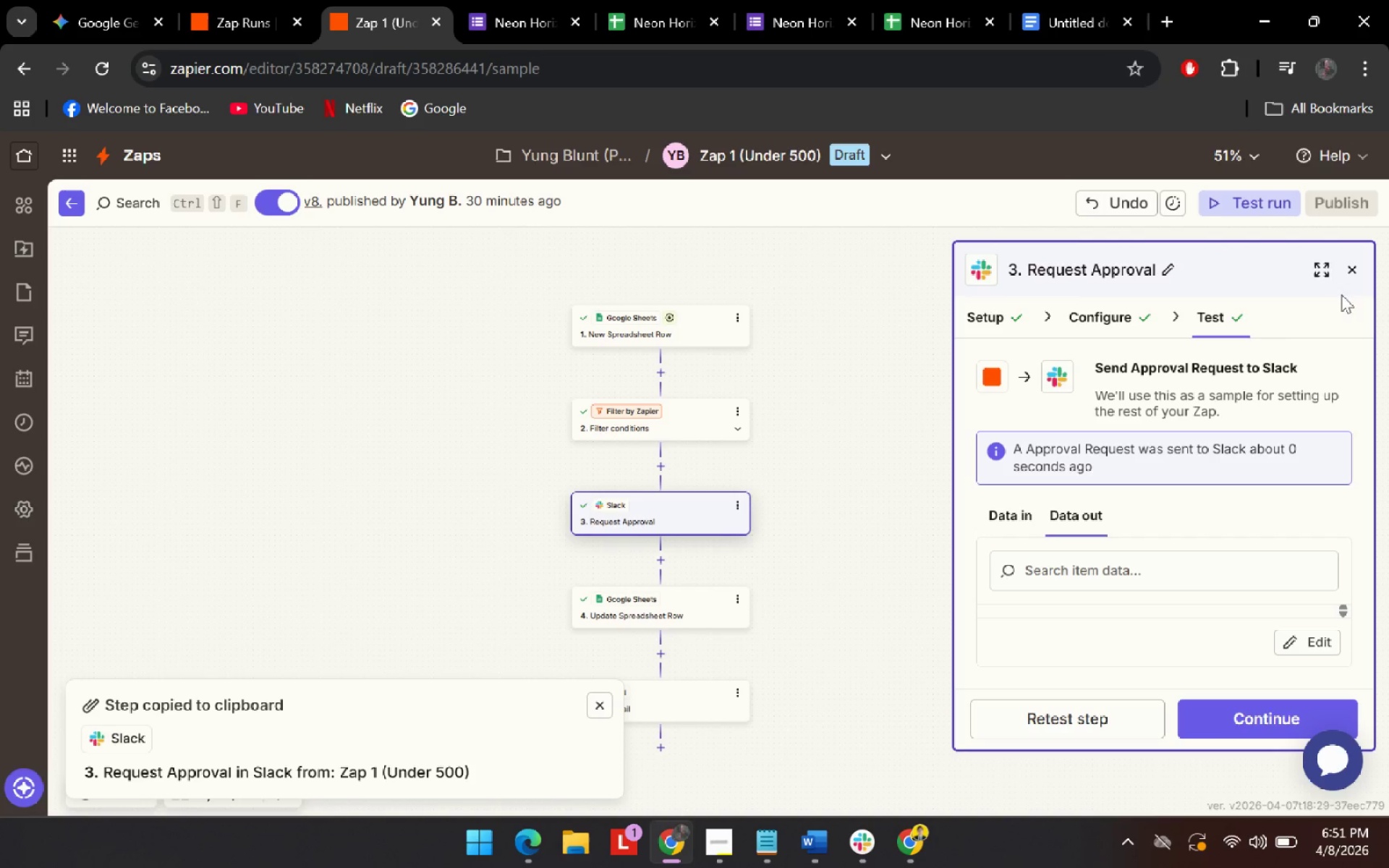 
left_click([1354, 268])
 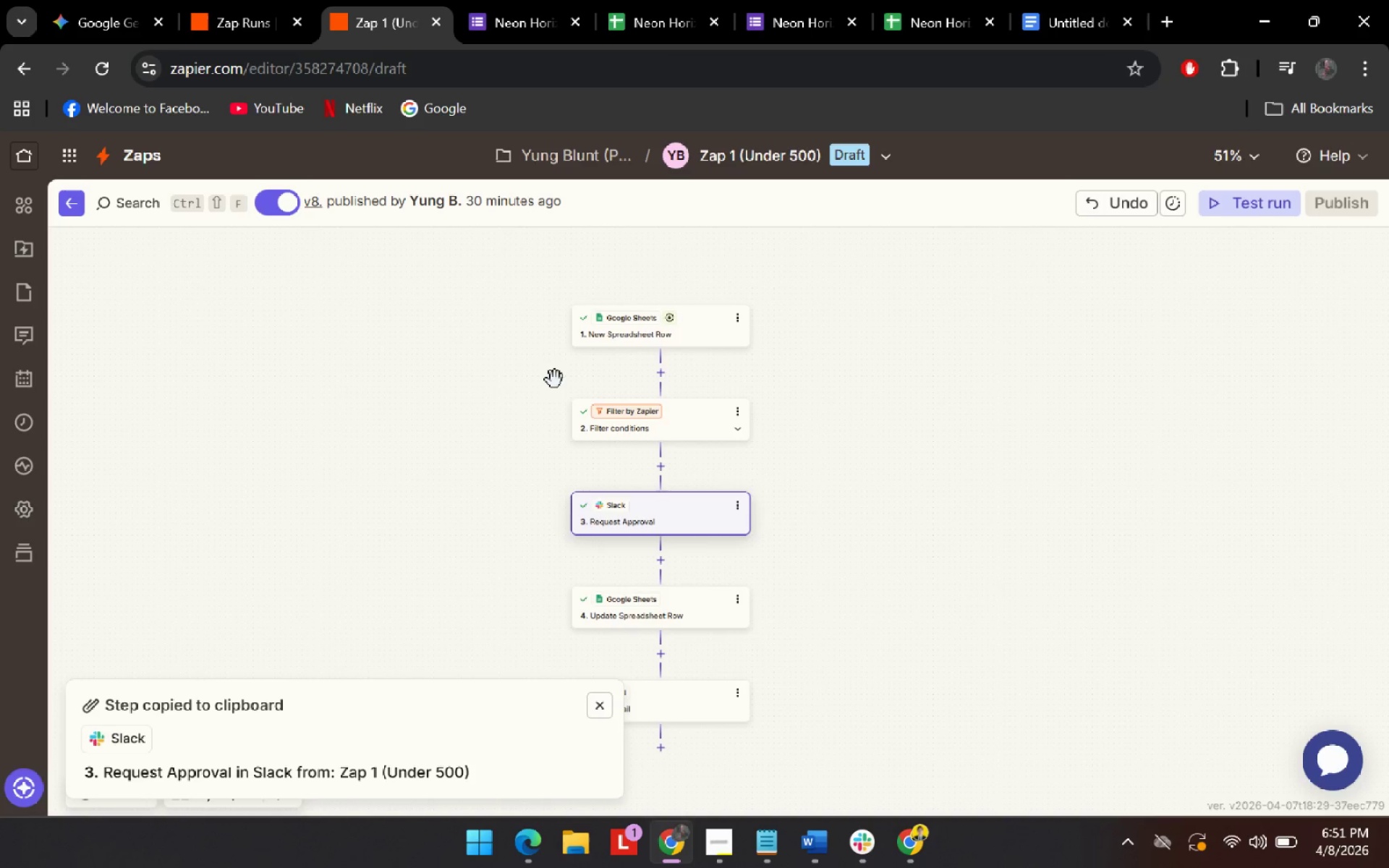 
scroll: coordinate [502, 386], scroll_direction: down, amount: 1.0
 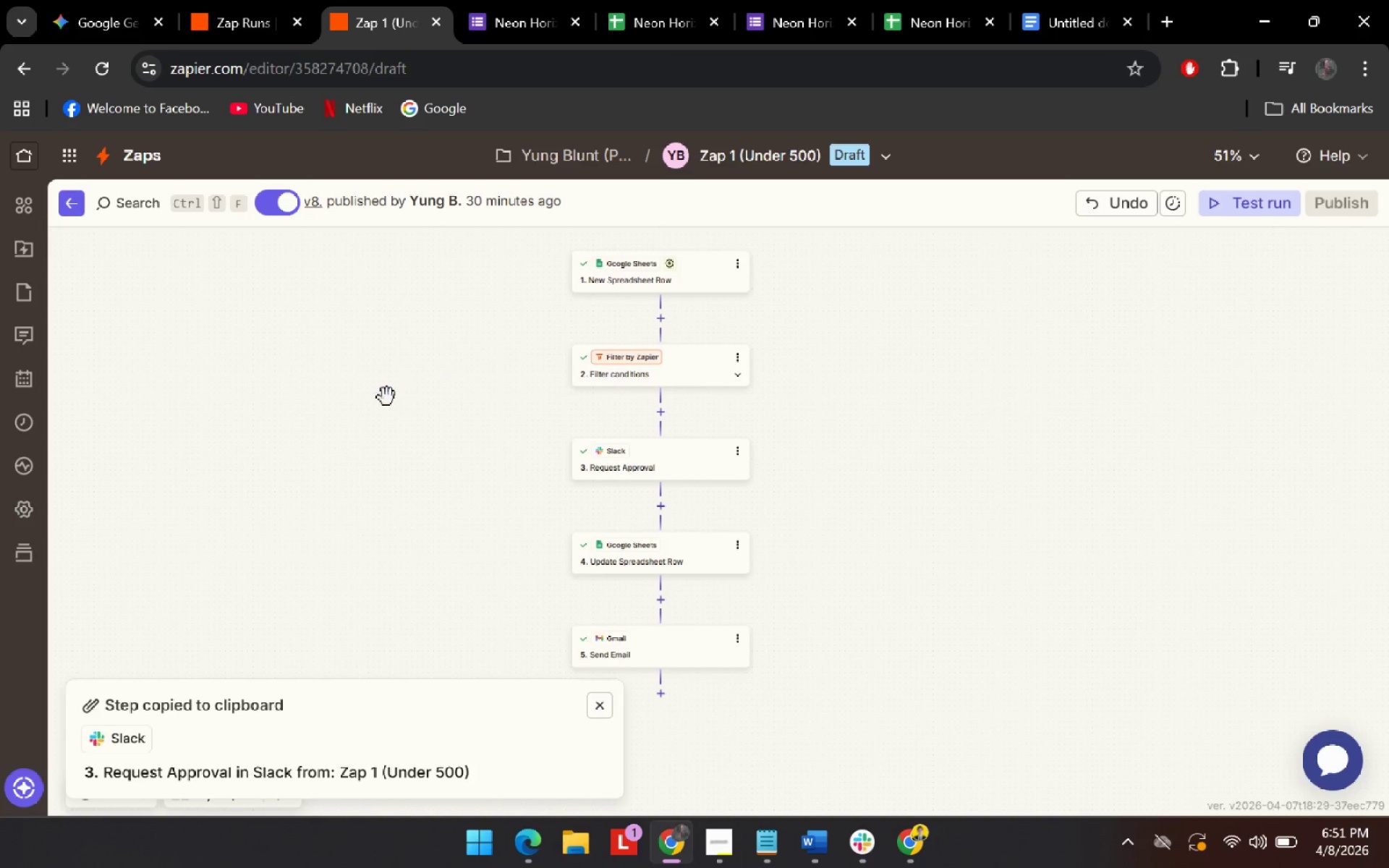 
scroll: coordinate [387, 397], scroll_direction: up, amount: 1.0
 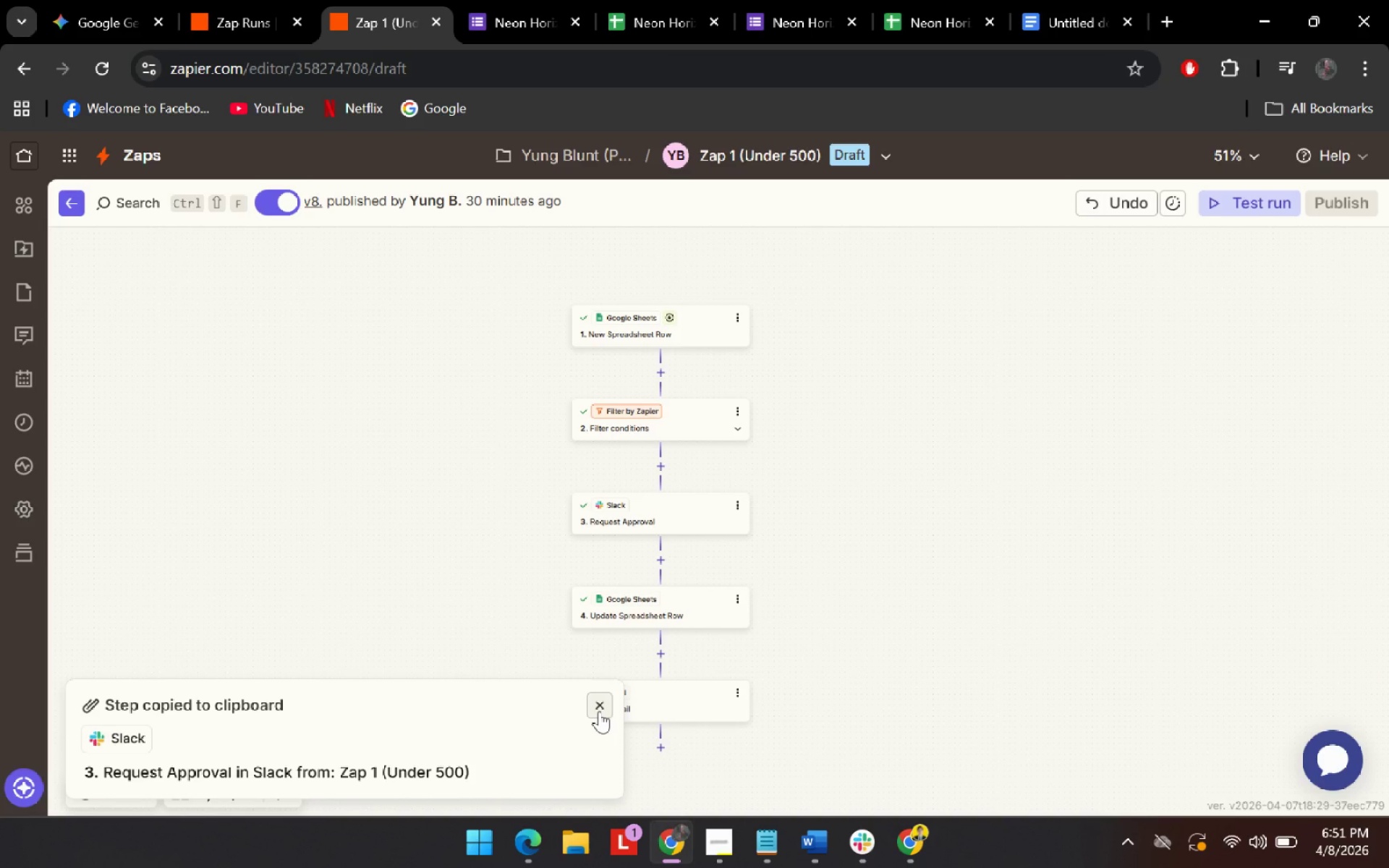 
left_click([599, 711])
 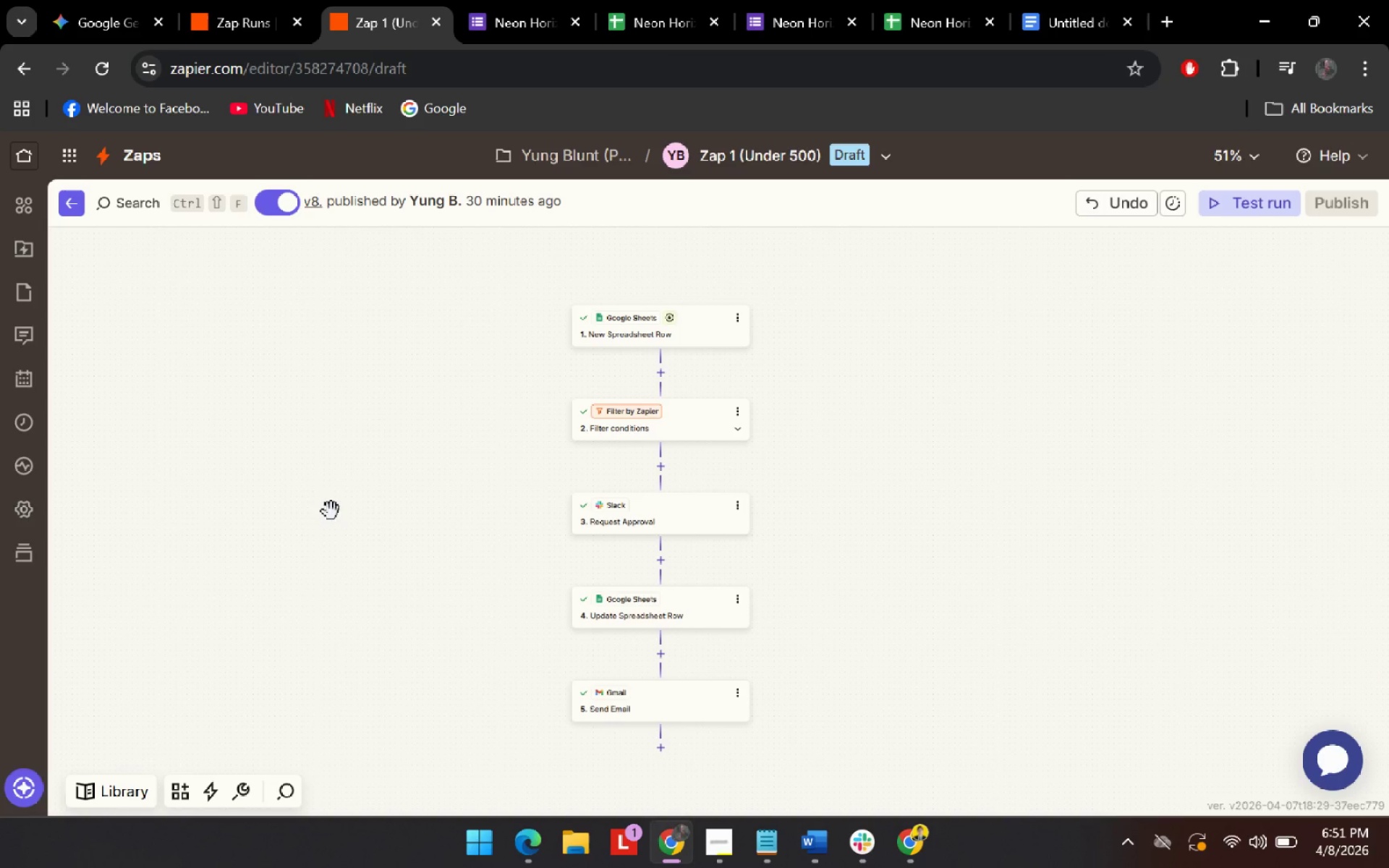 
hold_key(key=ShiftLeft, duration=0.34)